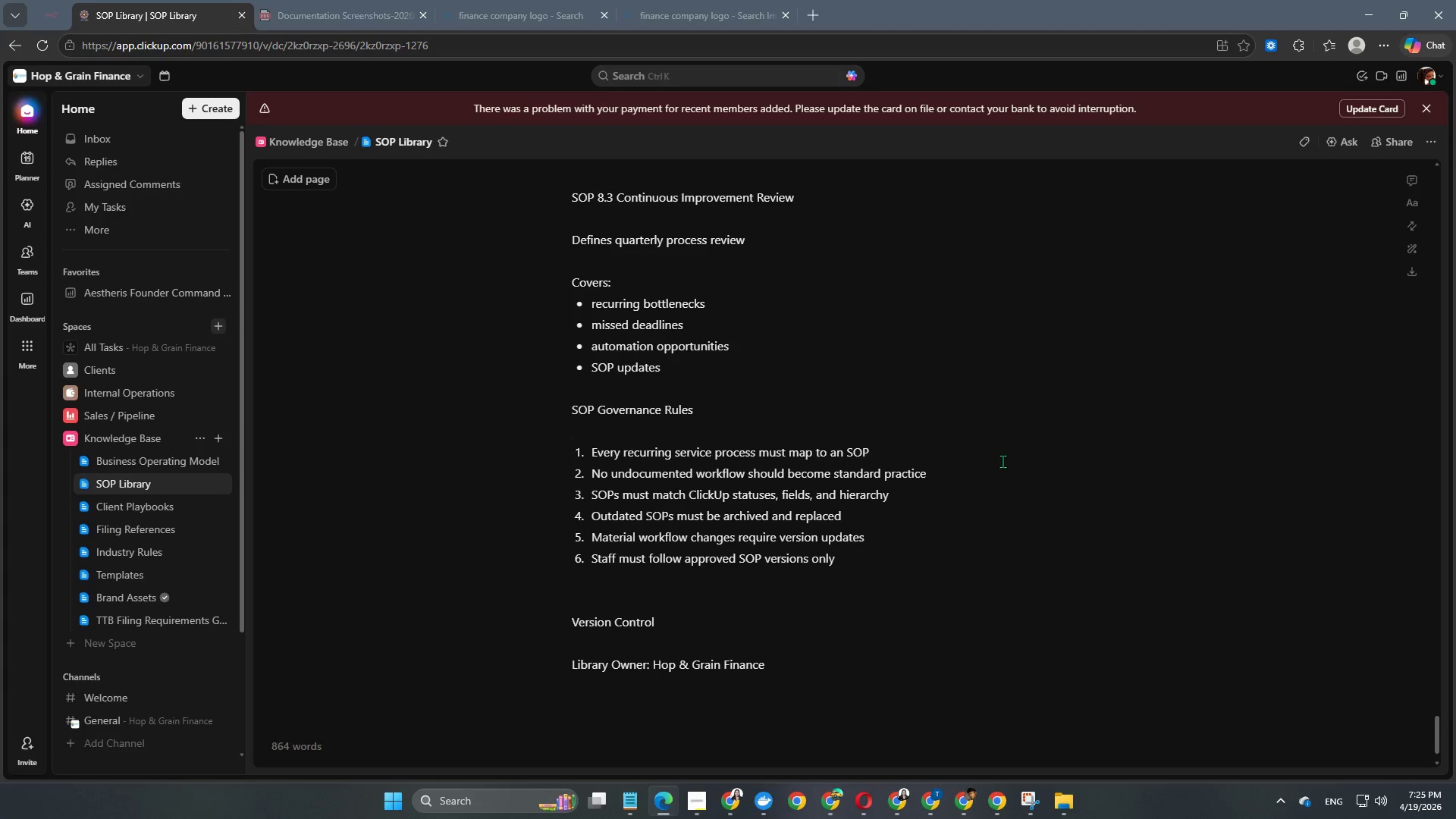 
key(Enter)
 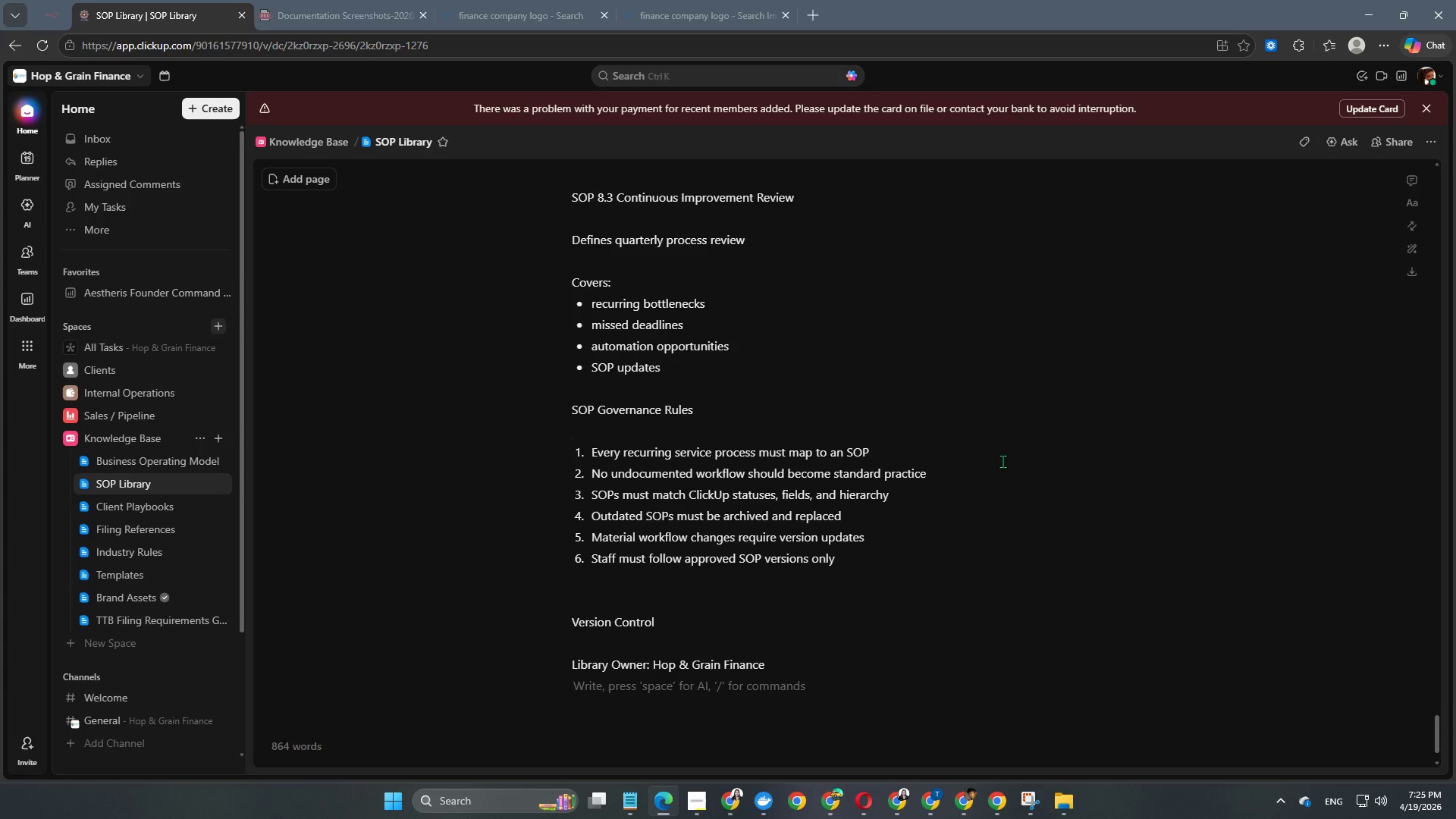 
type(Master Version: 1.0)
 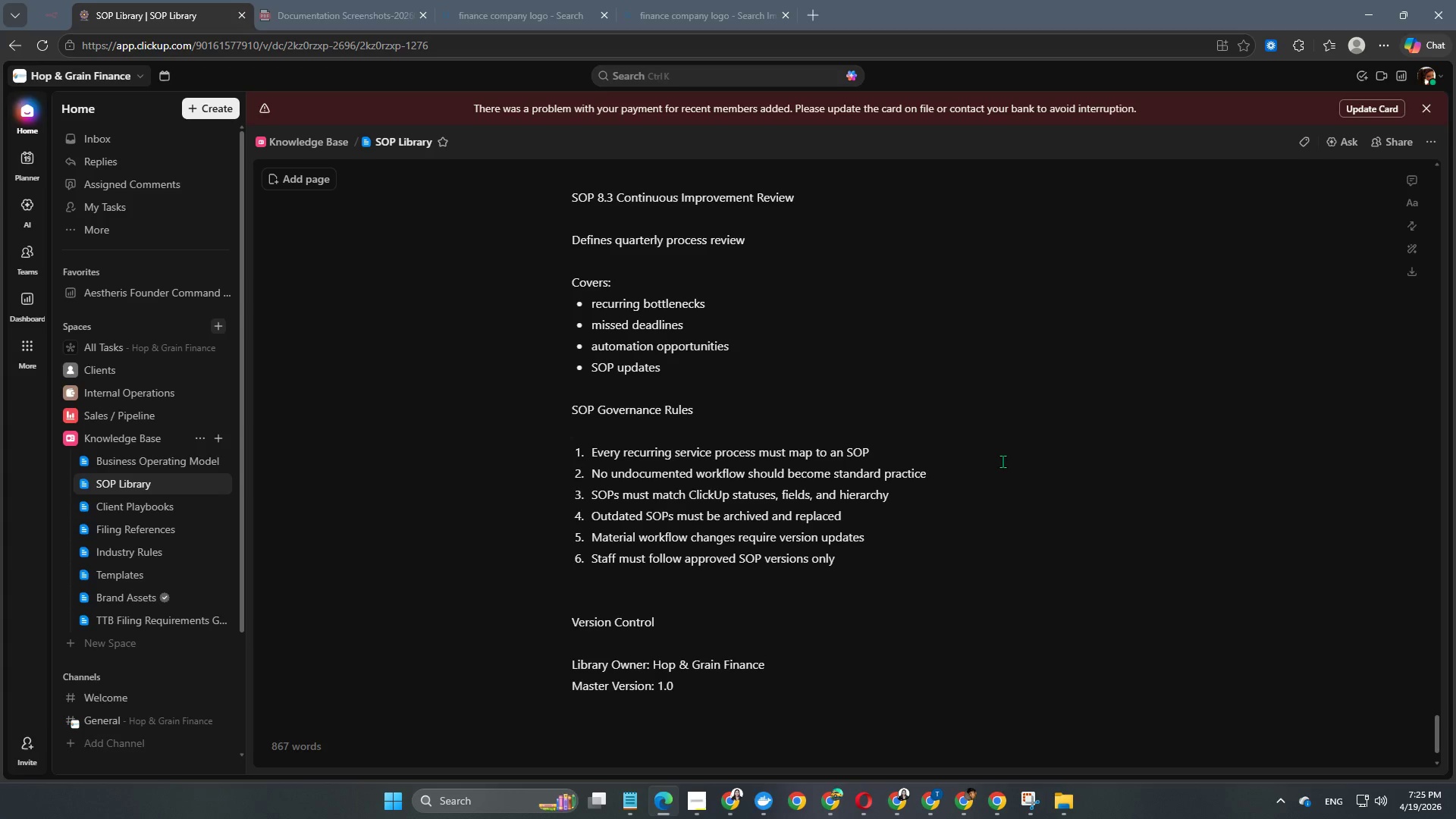 
key(Enter)
 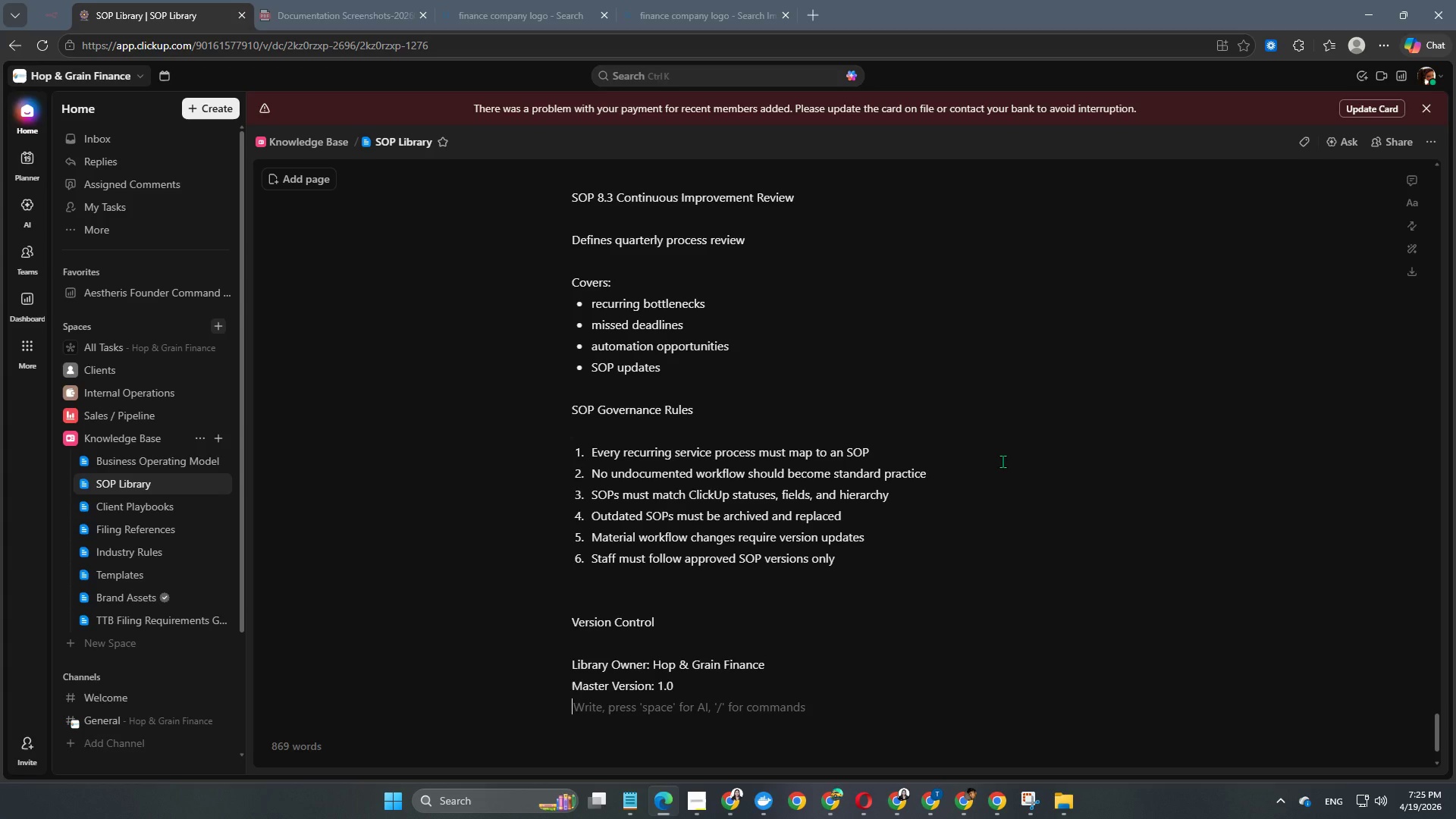 
type(Reve)
key(Backspace)
type(iew Frequest)
key(Backspace)
key(Backspace)
type(mc)
key(Backspace)
key(Backspace)
type(ncy )
key(Backspace)
type(: Qa)
key(Backspace)
type(uarterly)
 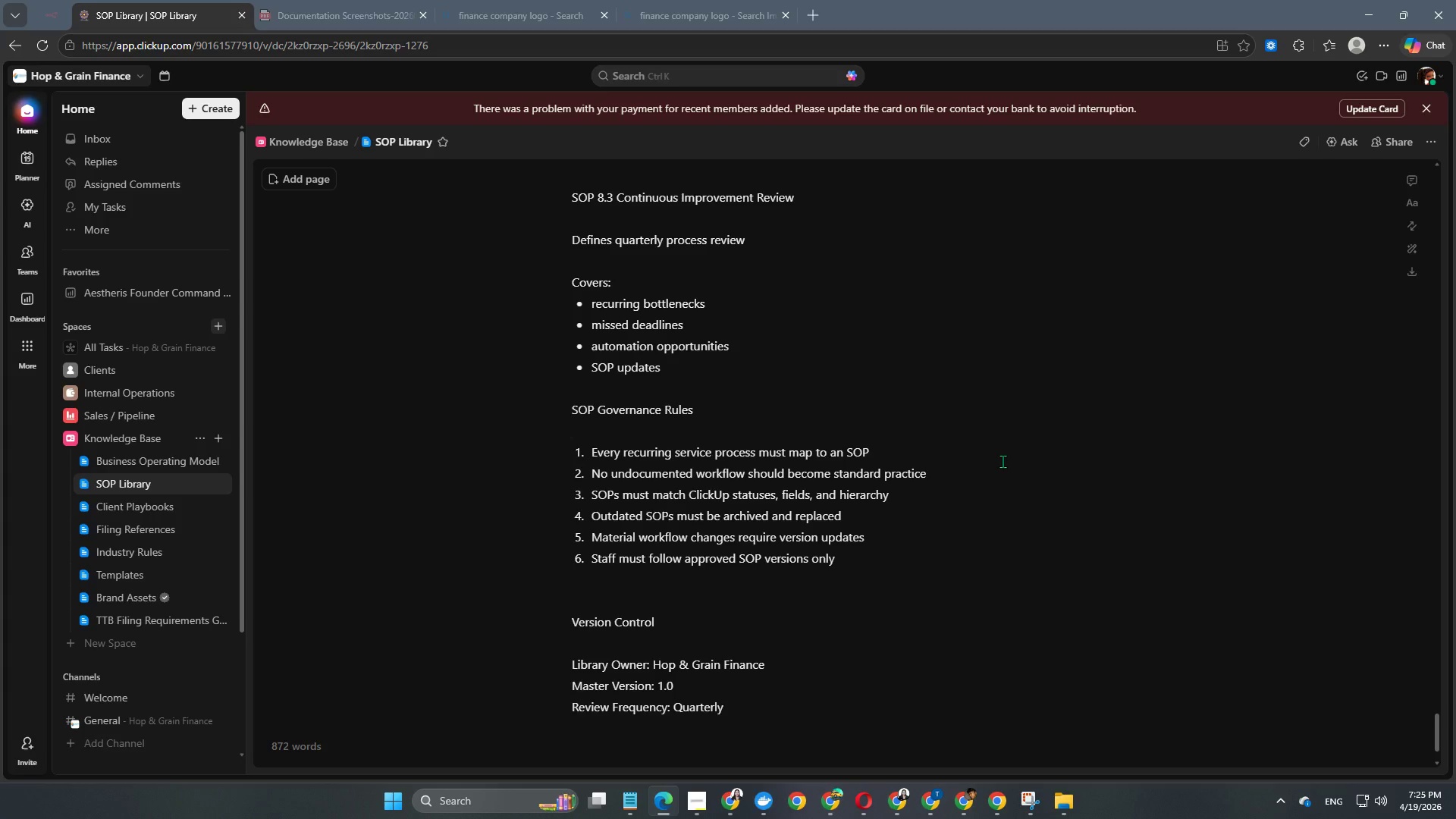 
key(Enter)
 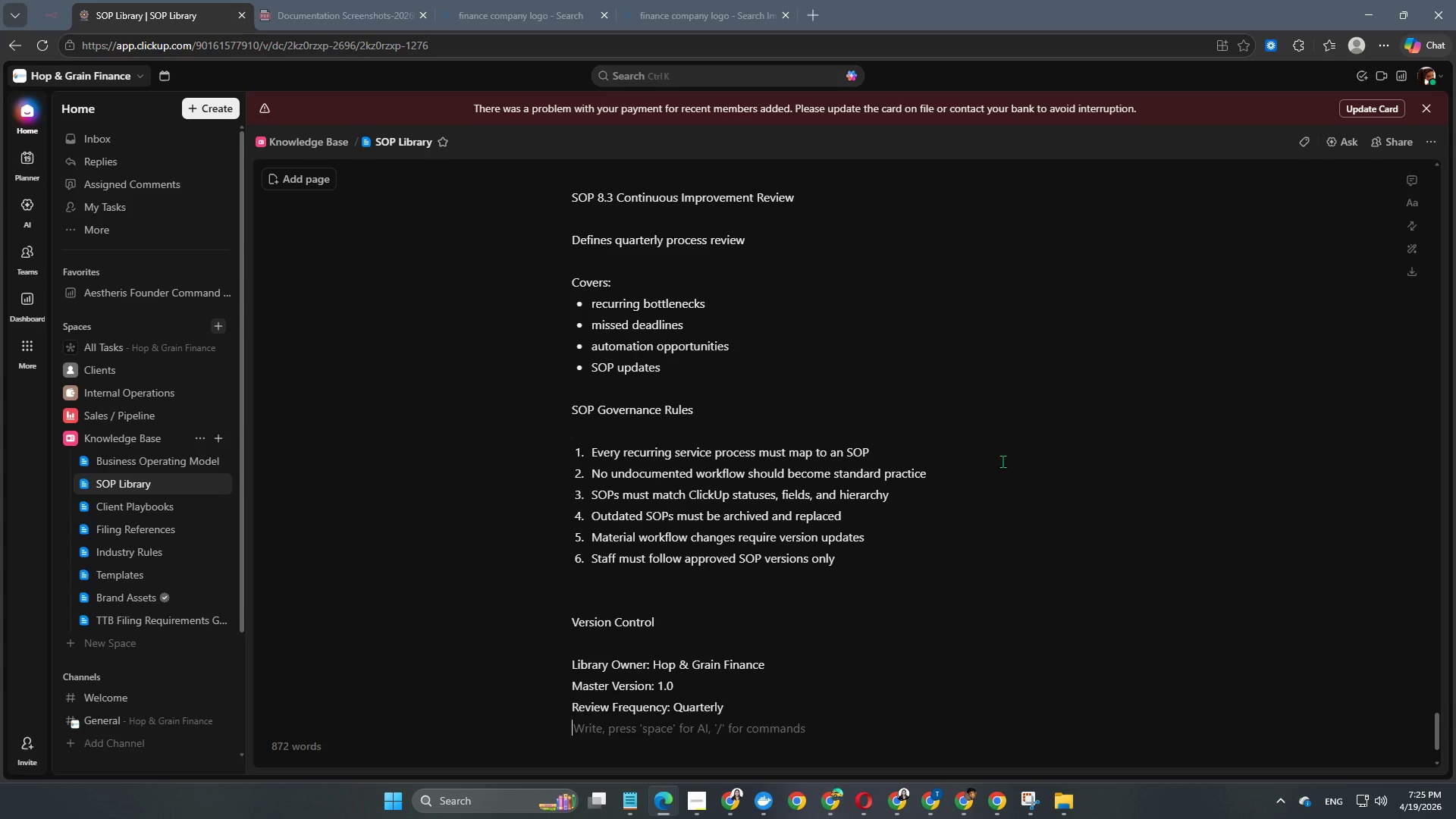 
type(Approval Authority )
key(Backspace)
type(: Founder/Lead CFO)
 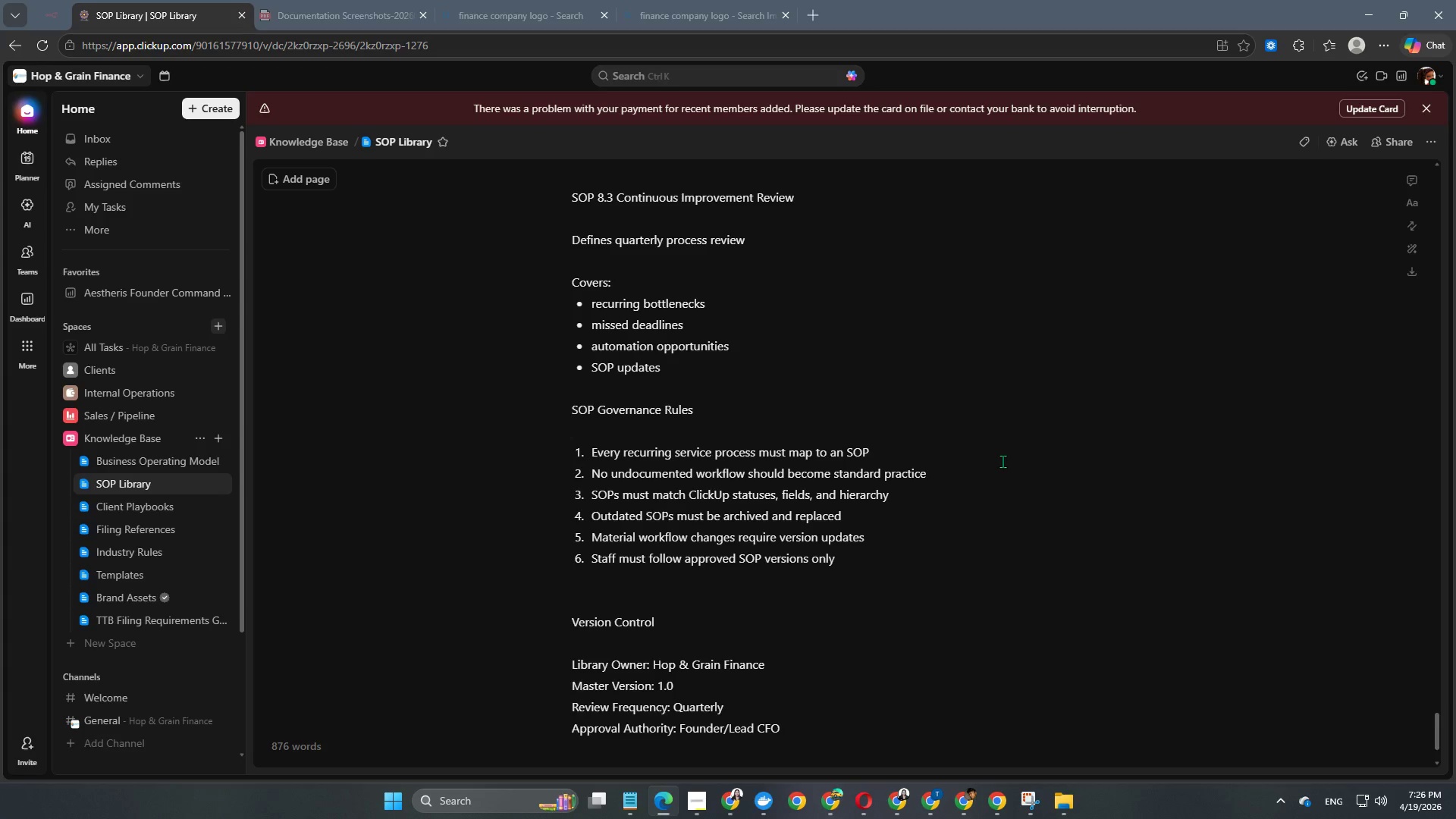 
scroll: coordinate [1003, 461], scroll_direction: up, amount: 12.0
 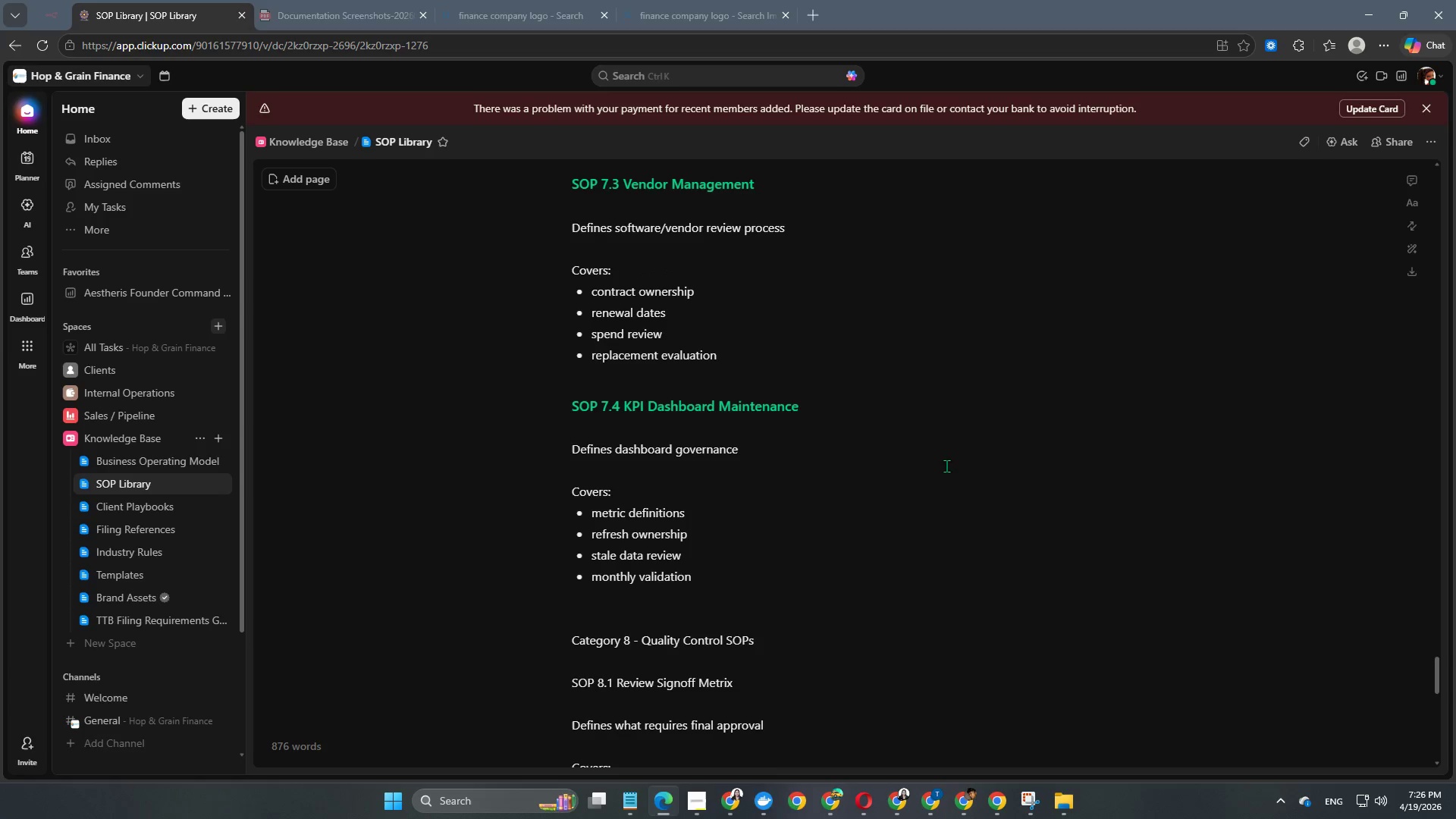 
scroll: coordinate [758, 472], scroll_direction: down, amount: 3.0
 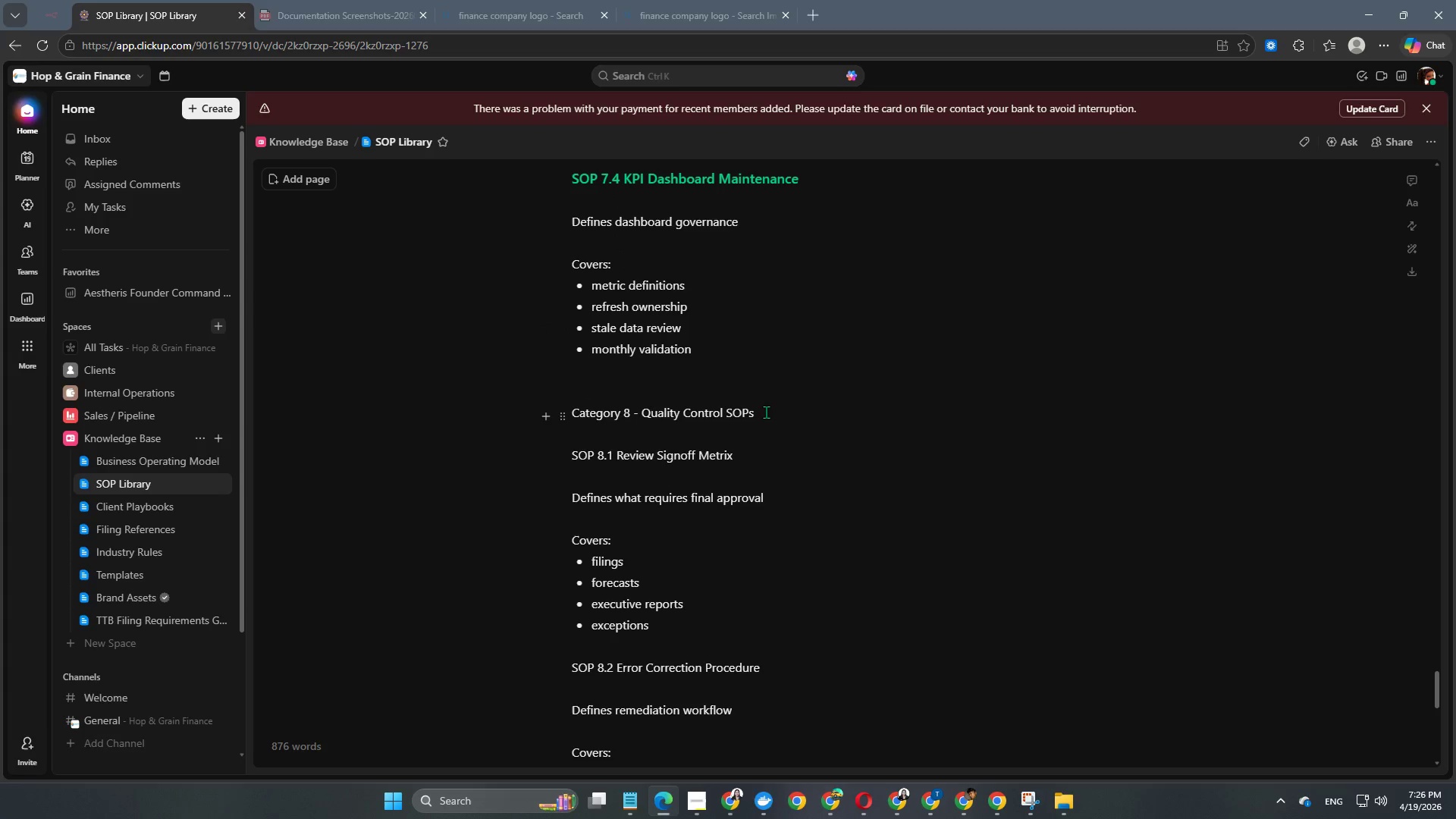 
left_click_drag(start_coordinate=[766, 412], to_coordinate=[566, 413])
 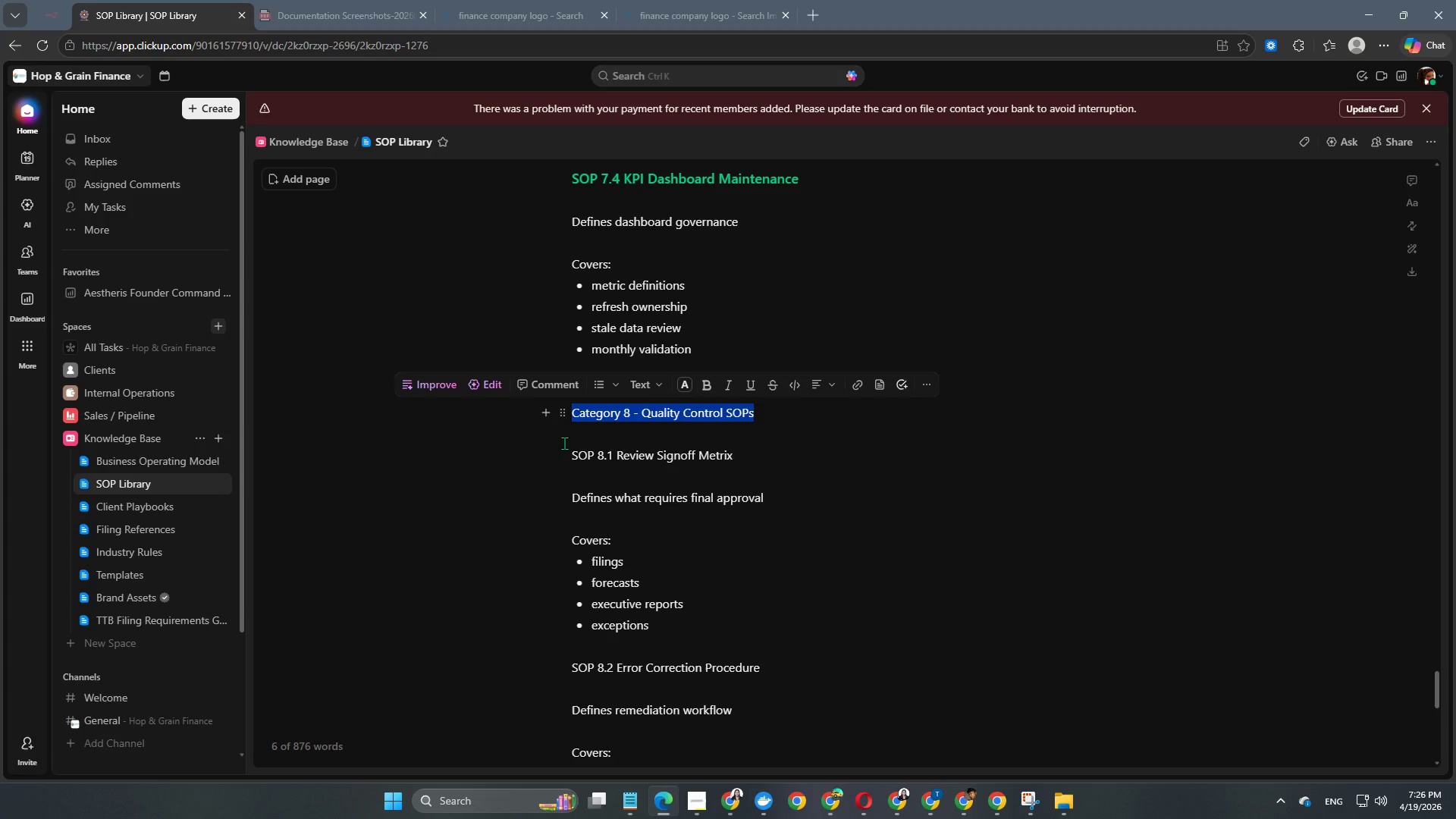 
key(Alt+Control+Numpad3)
 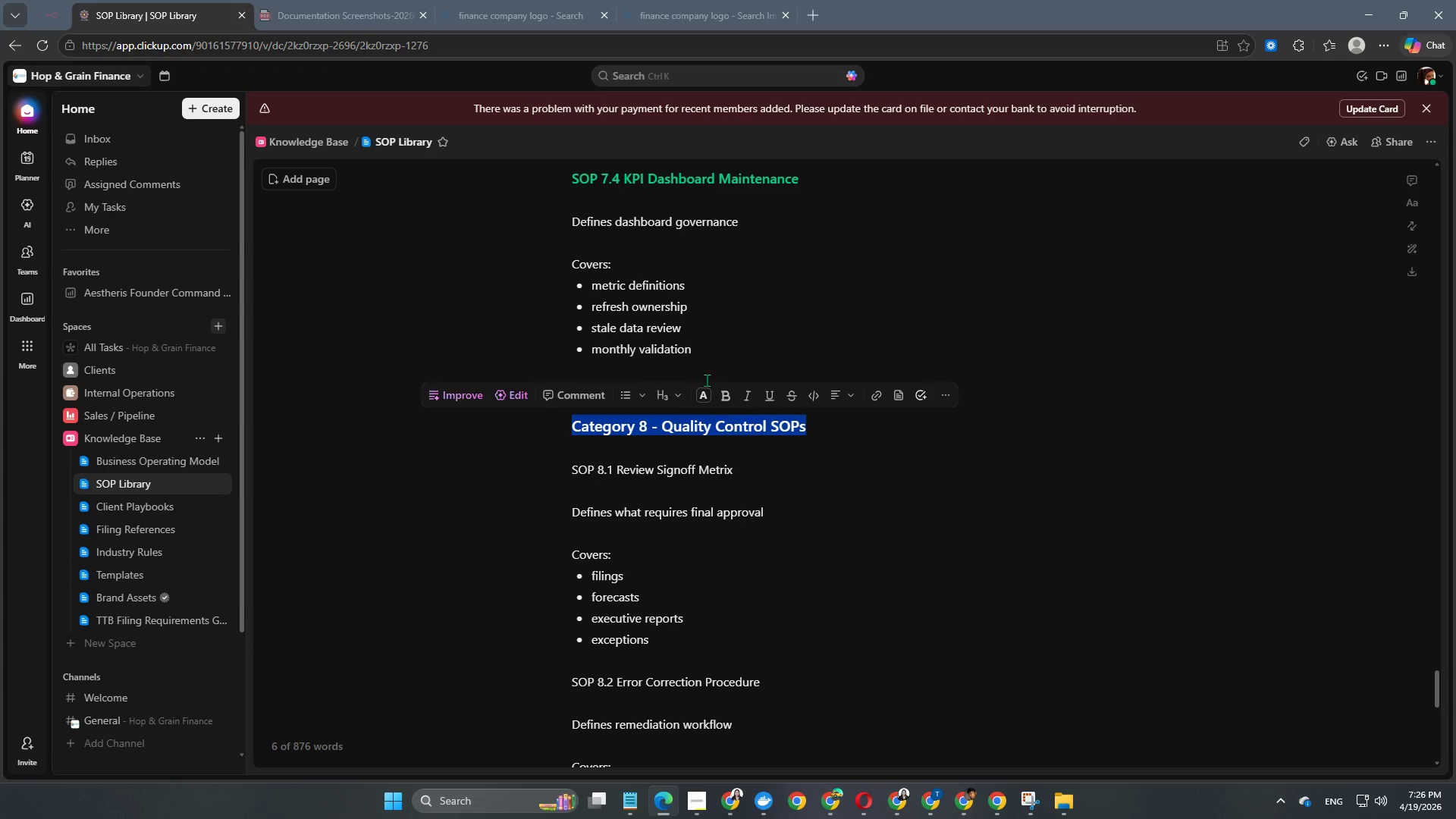 
left_click([699, 397])
 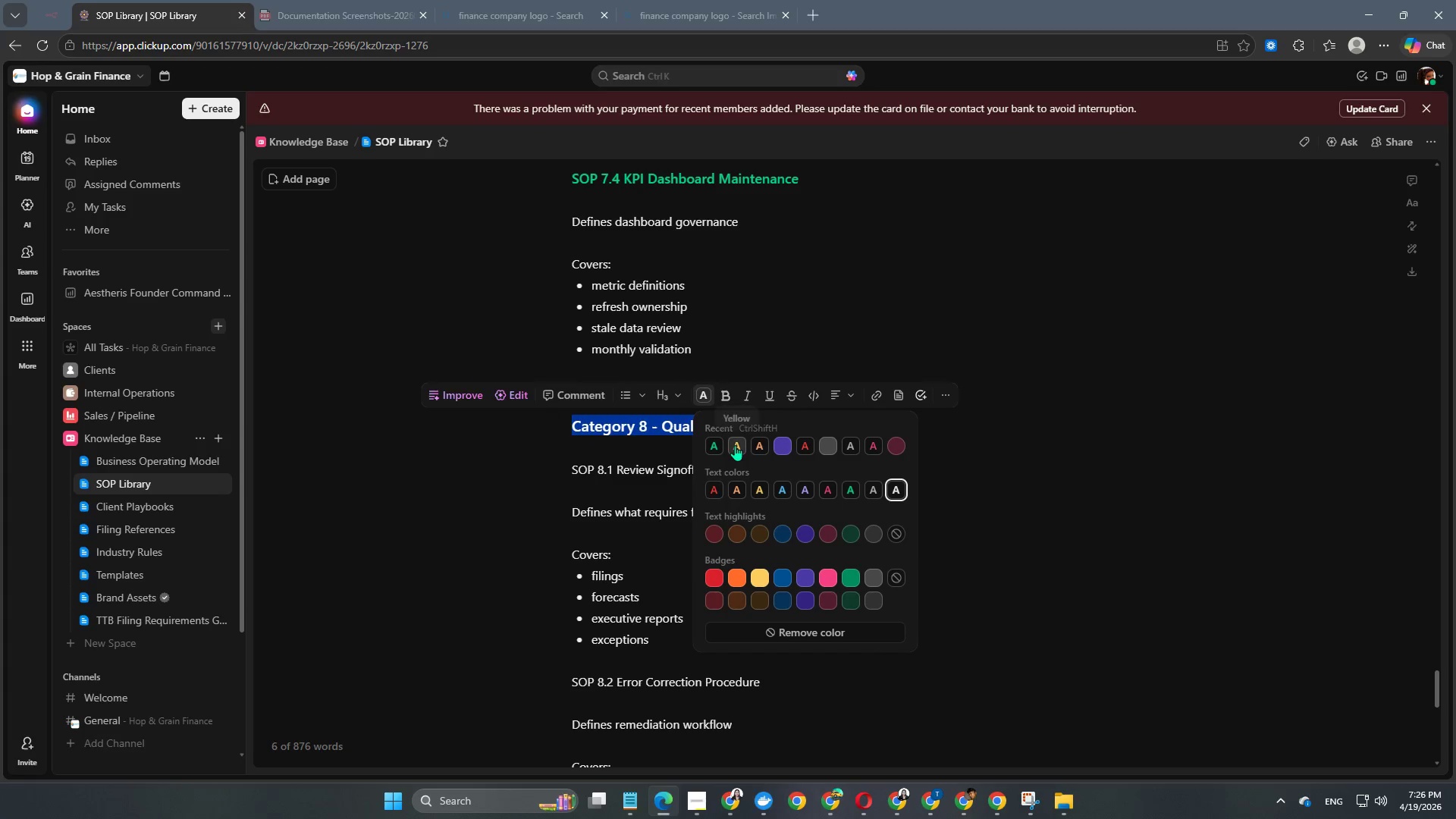 
double_click([660, 485])
 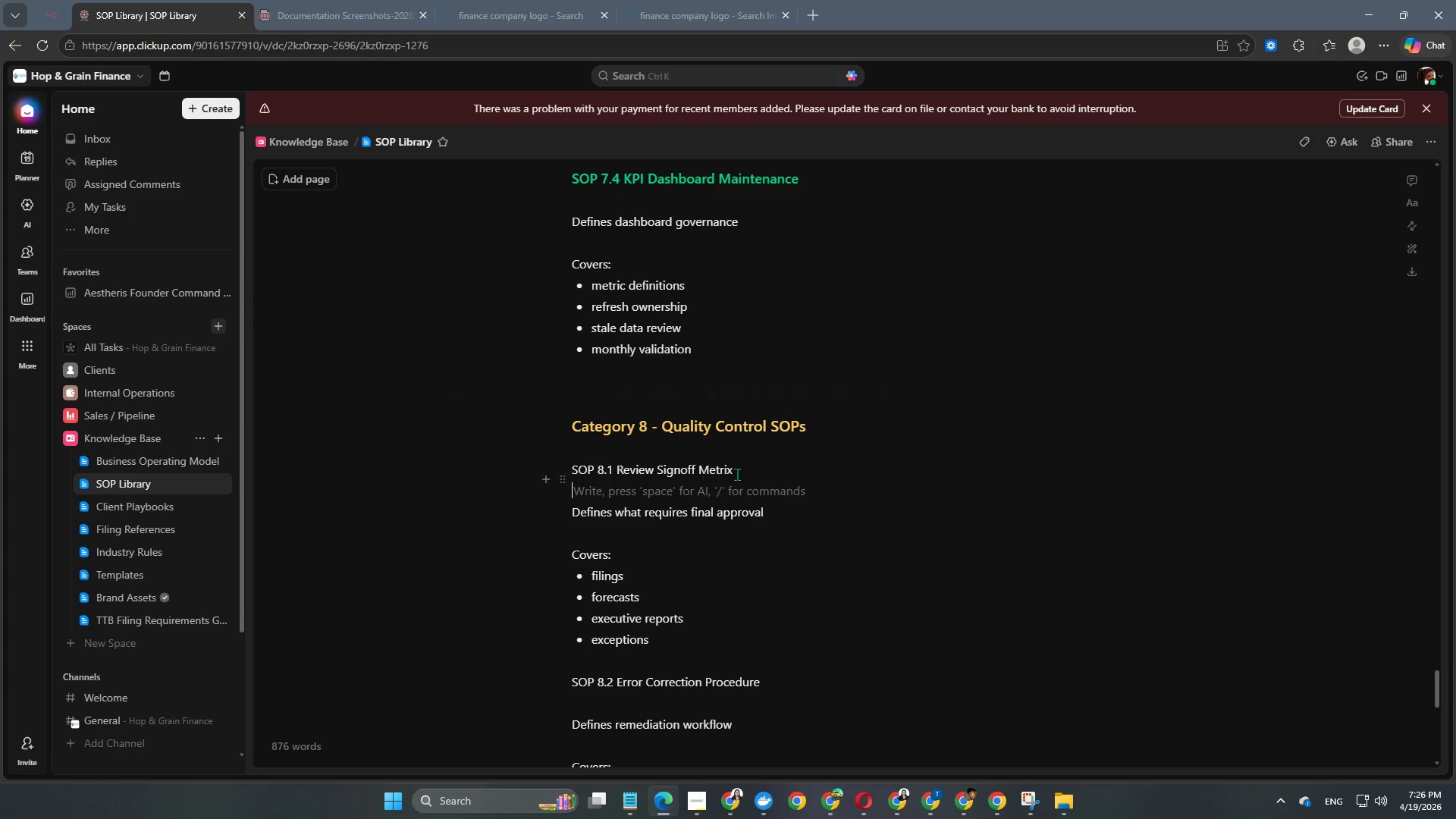 
left_click_drag(start_coordinate=[739, 473], to_coordinate=[551, 466])
 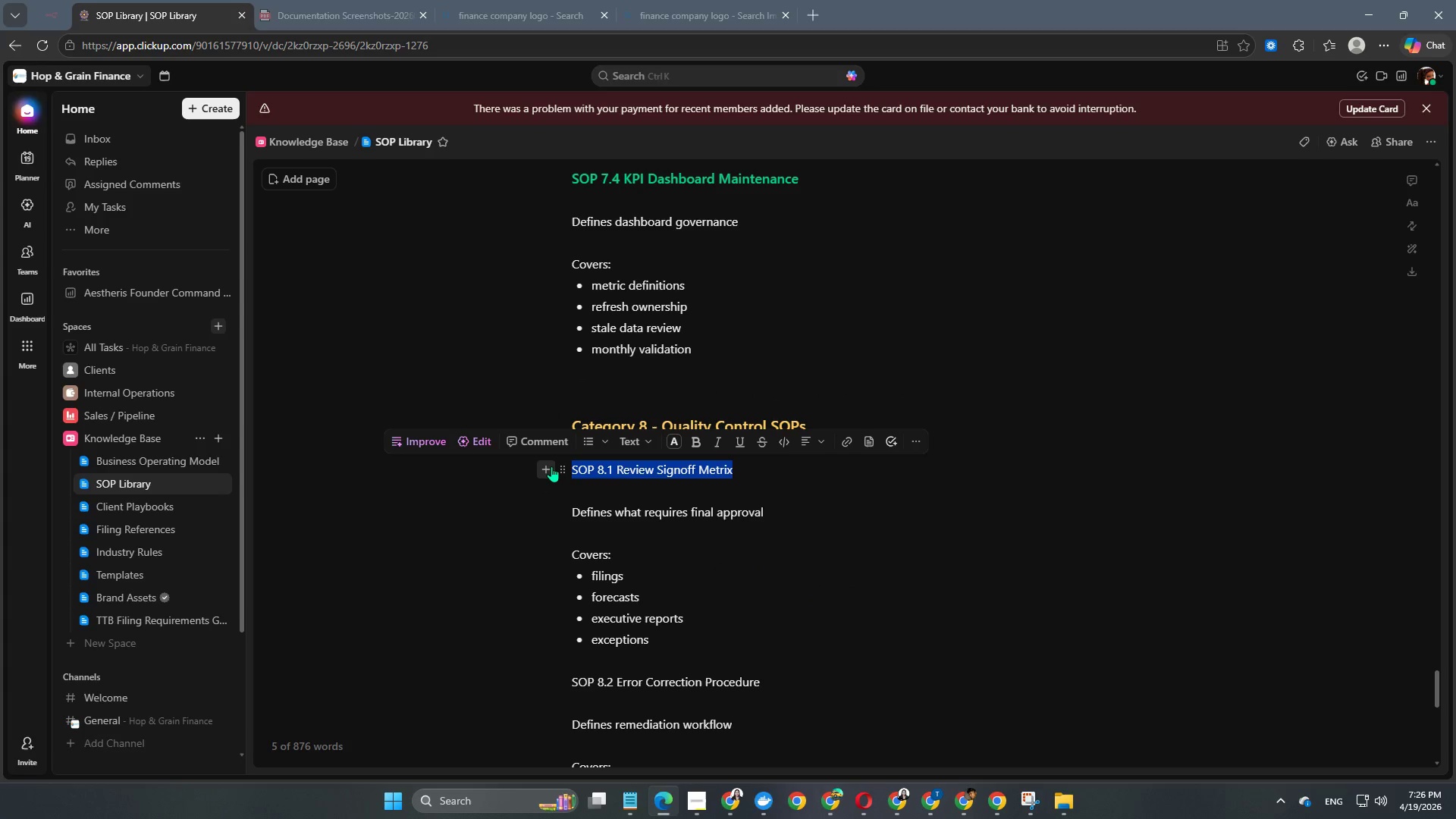 
key(Alt+Control+Numpad4)
 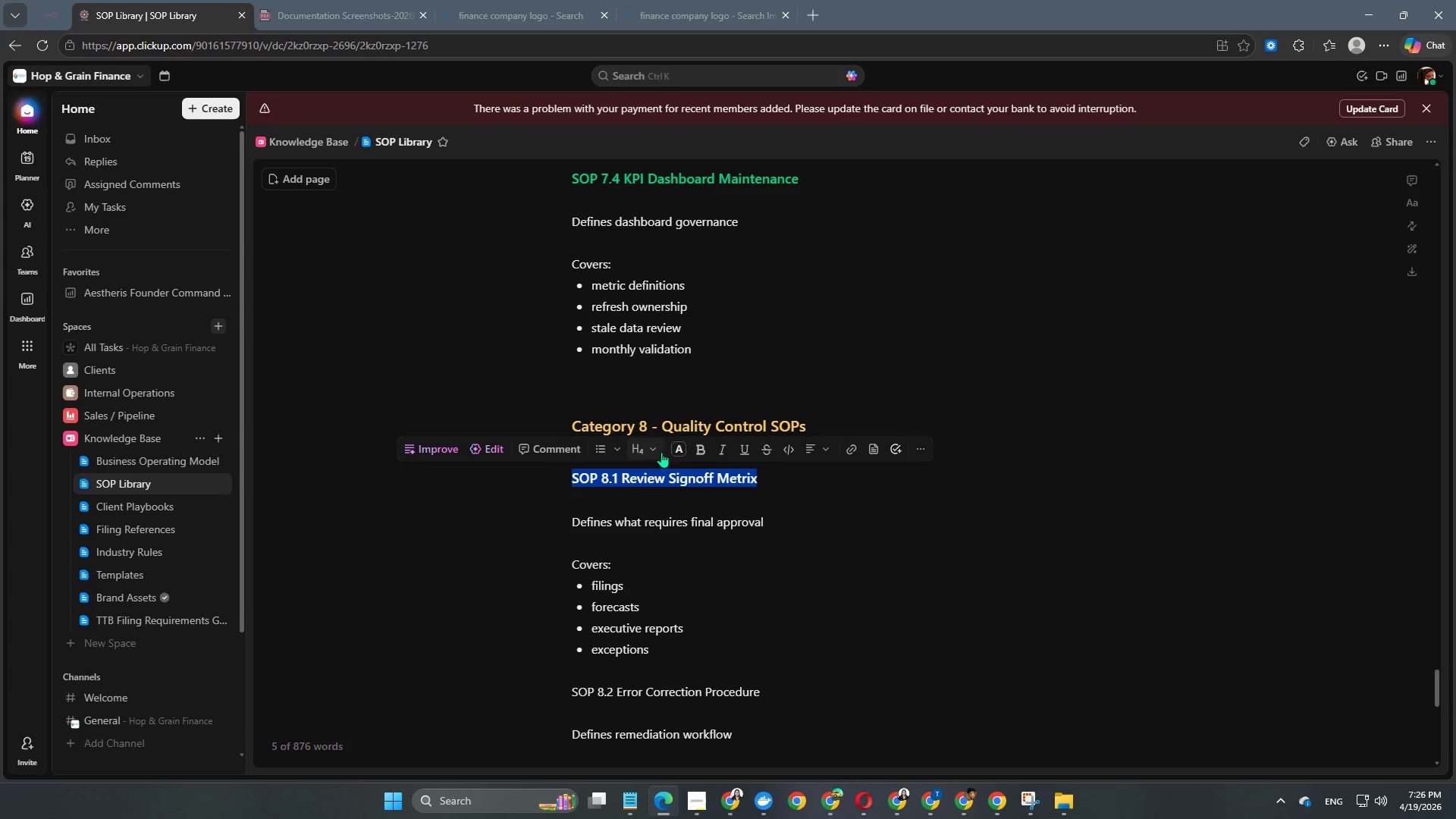 
left_click([679, 447])
 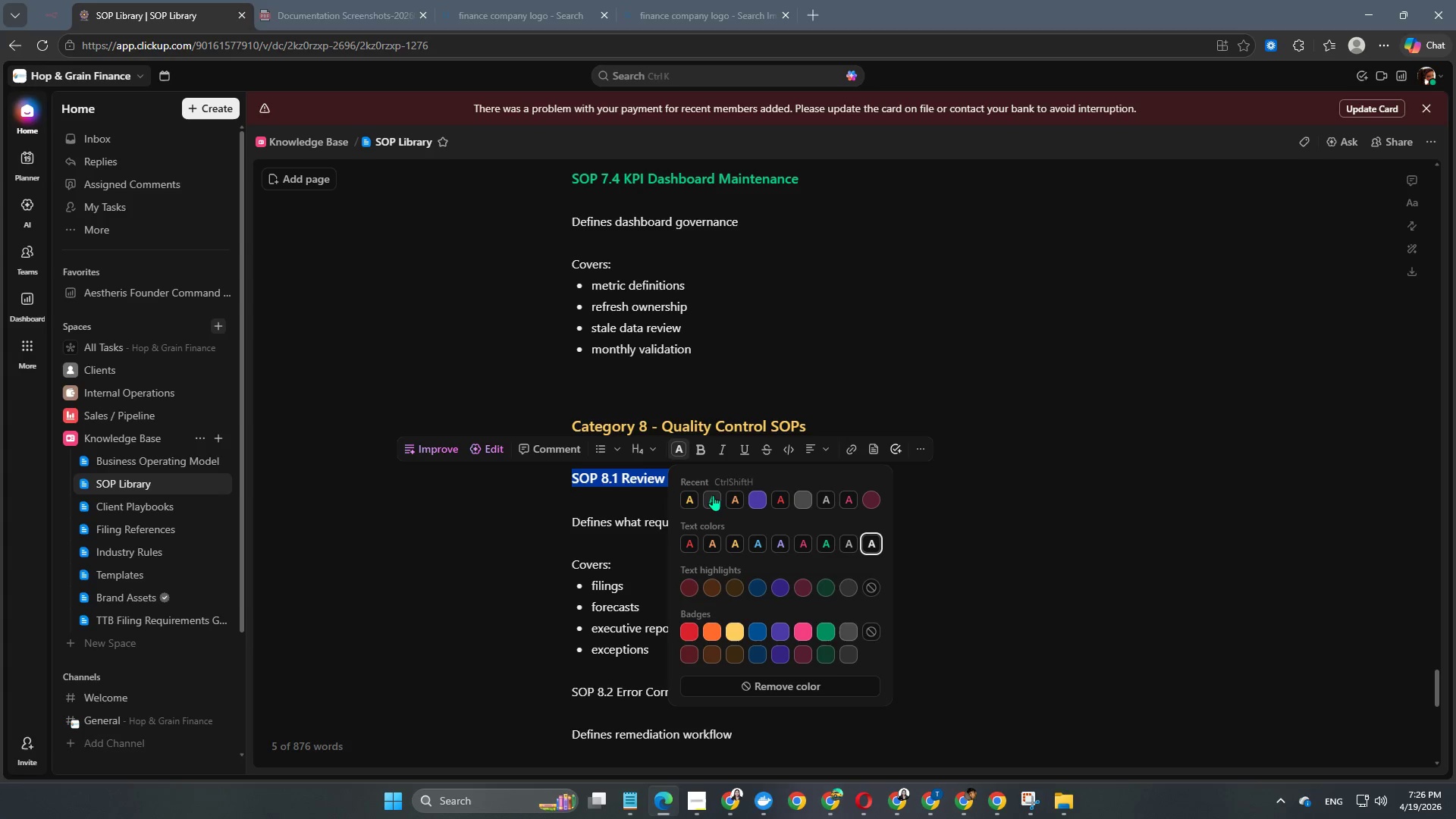 
left_click([713, 495])
 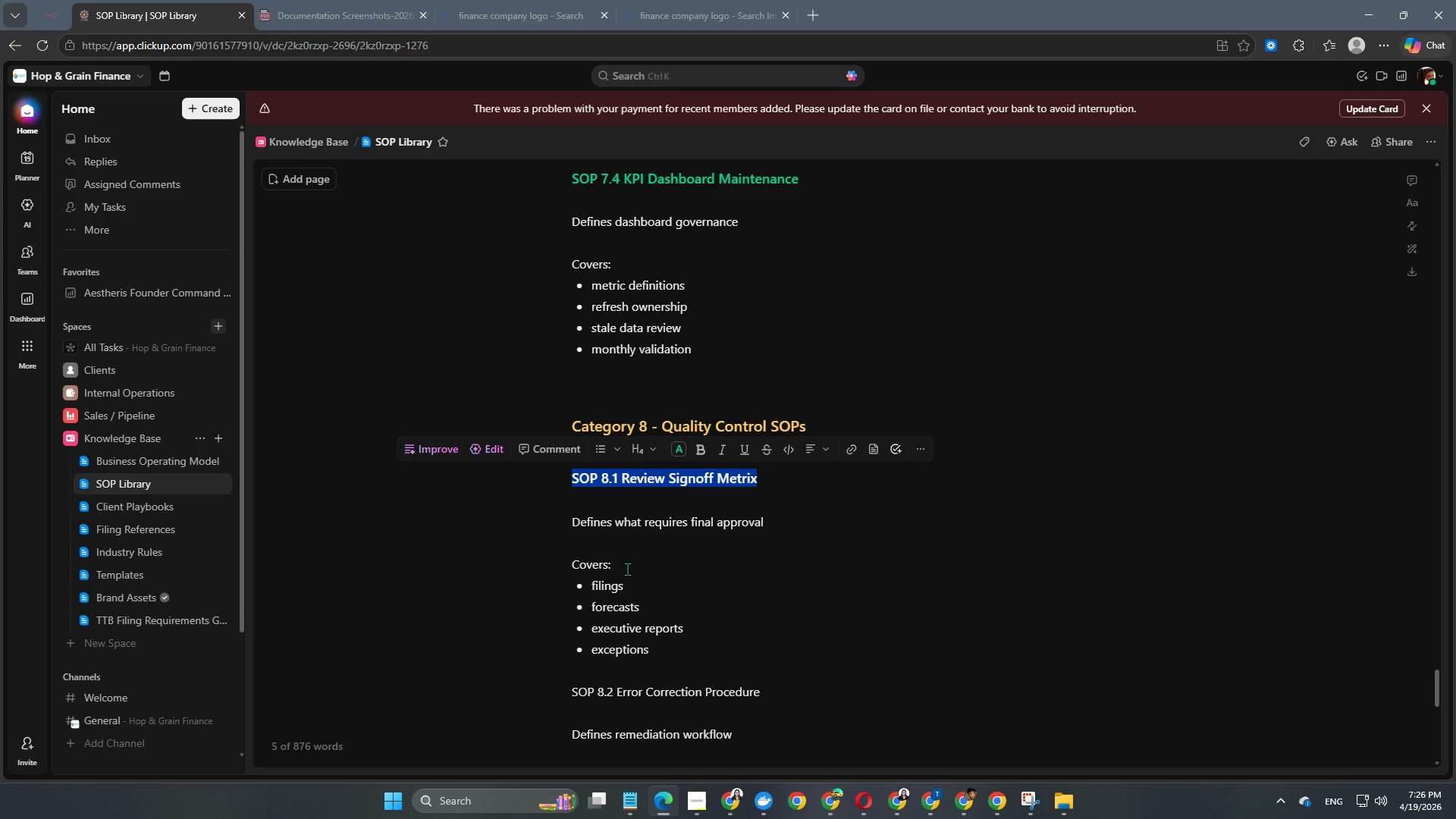 
left_click([626, 570])
 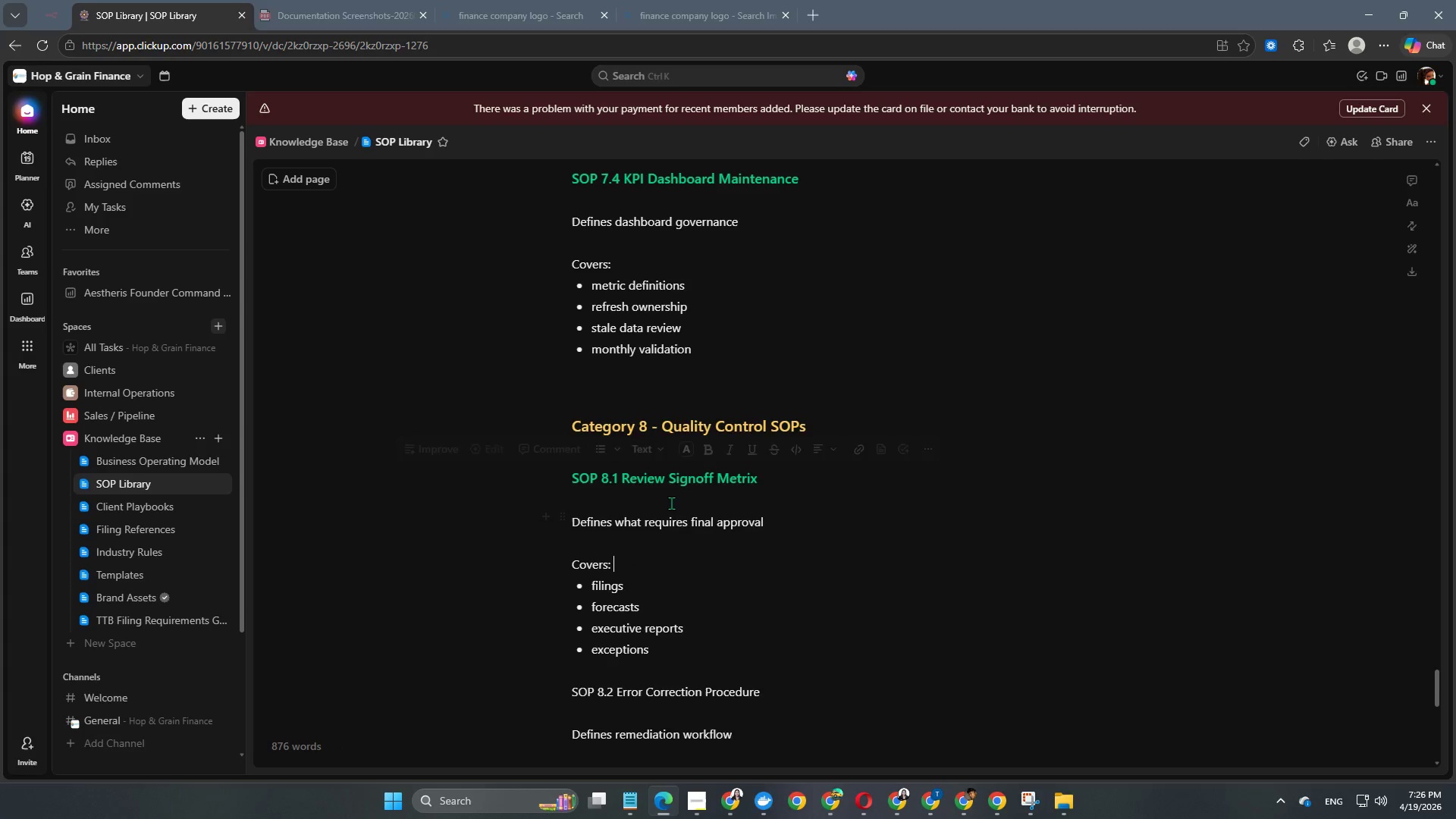 
scroll: coordinate [671, 503], scroll_direction: down, amount: 2.0
 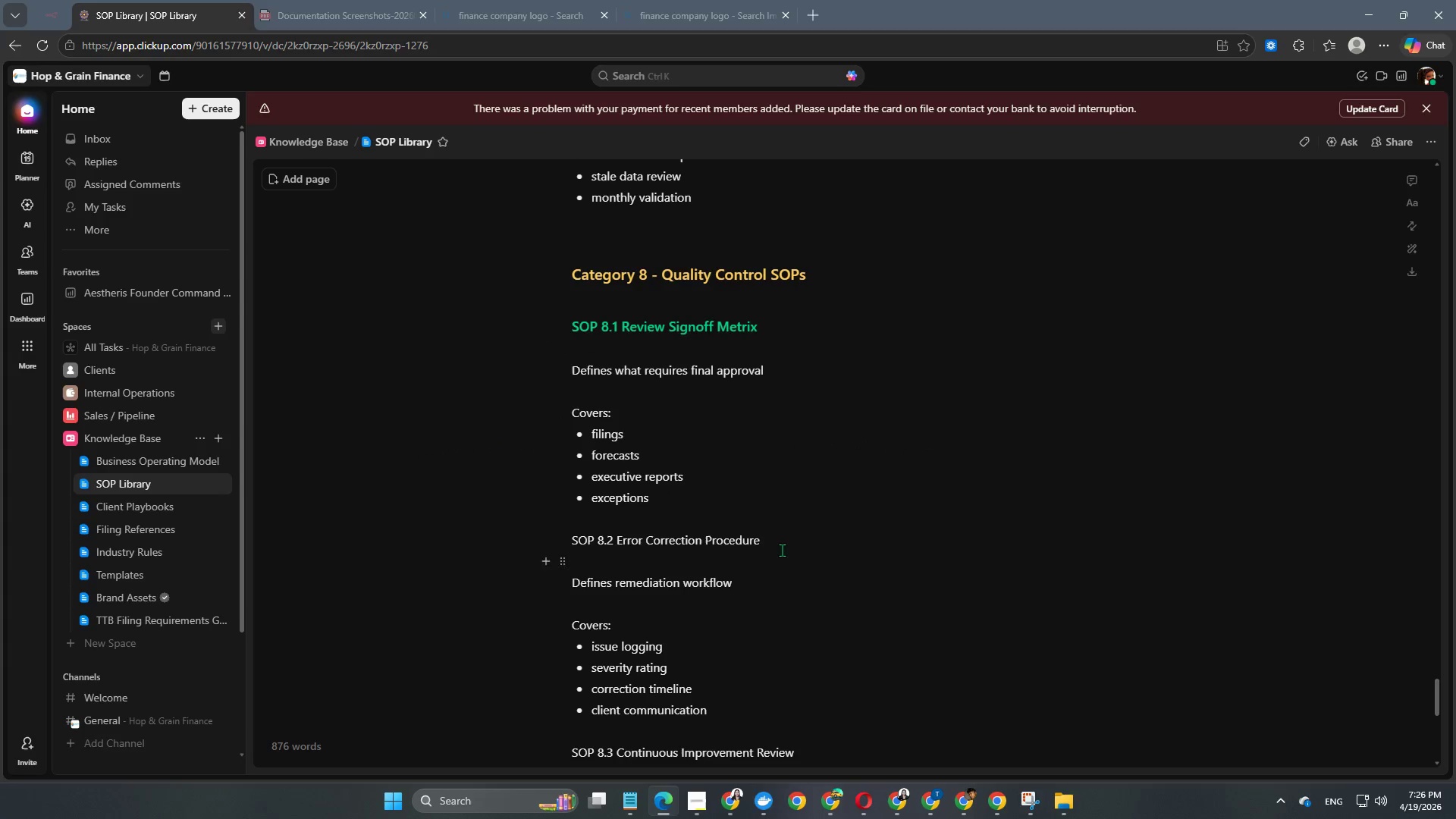 
left_click_drag(start_coordinate=[785, 542], to_coordinate=[531, 538])
 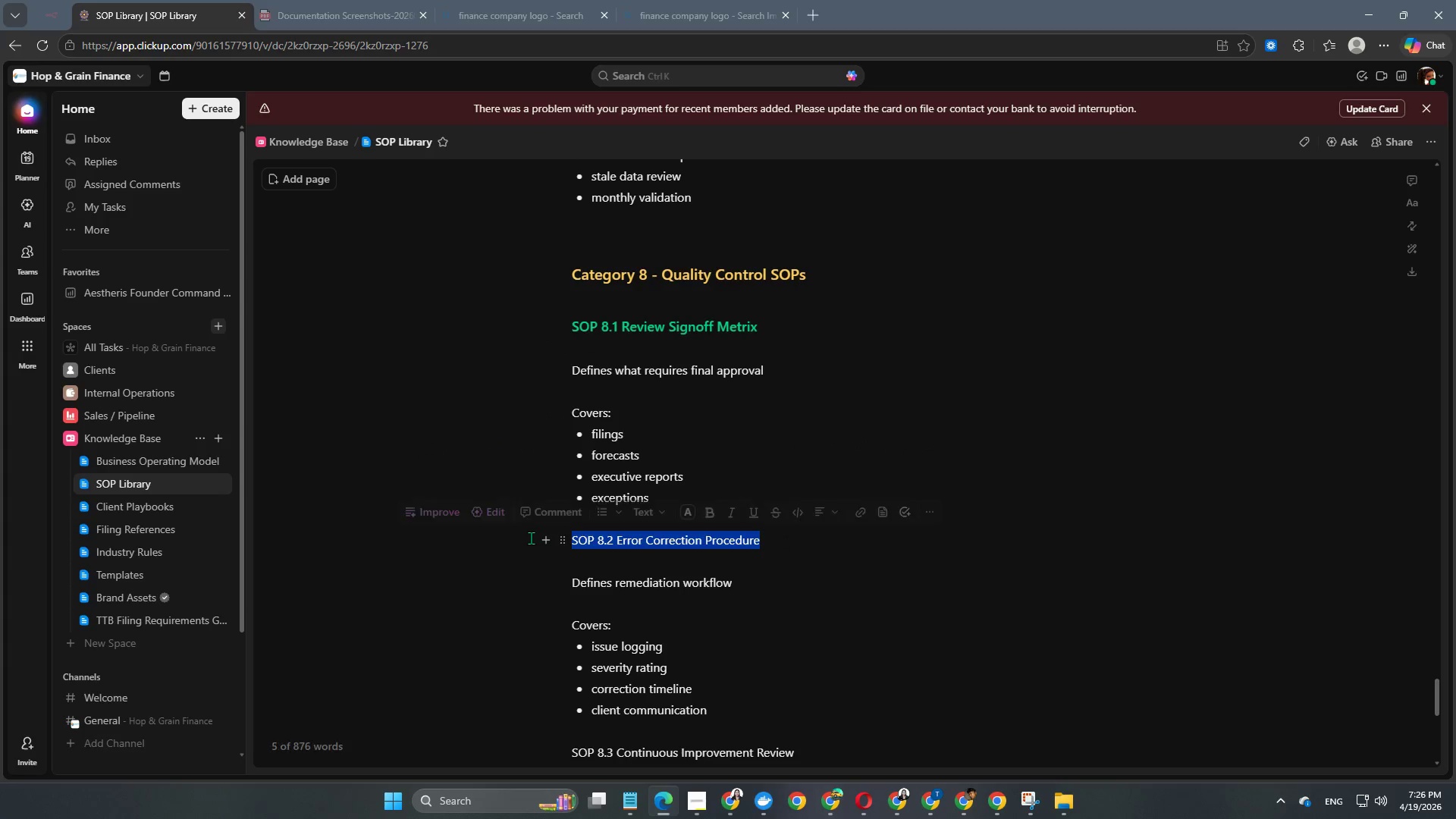 
key(Alt+Control+Numpad4)
 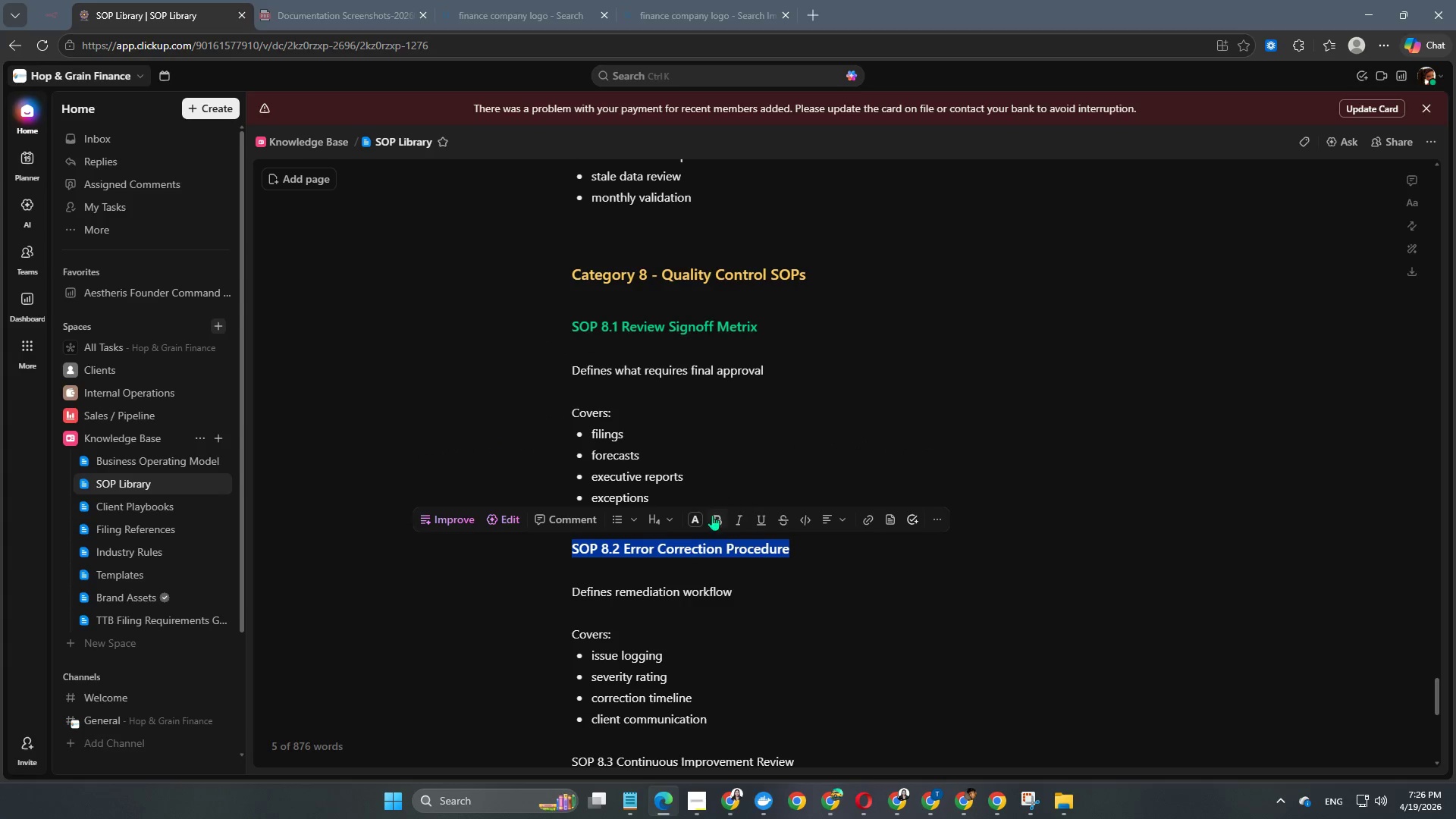 
left_click([700, 523])
 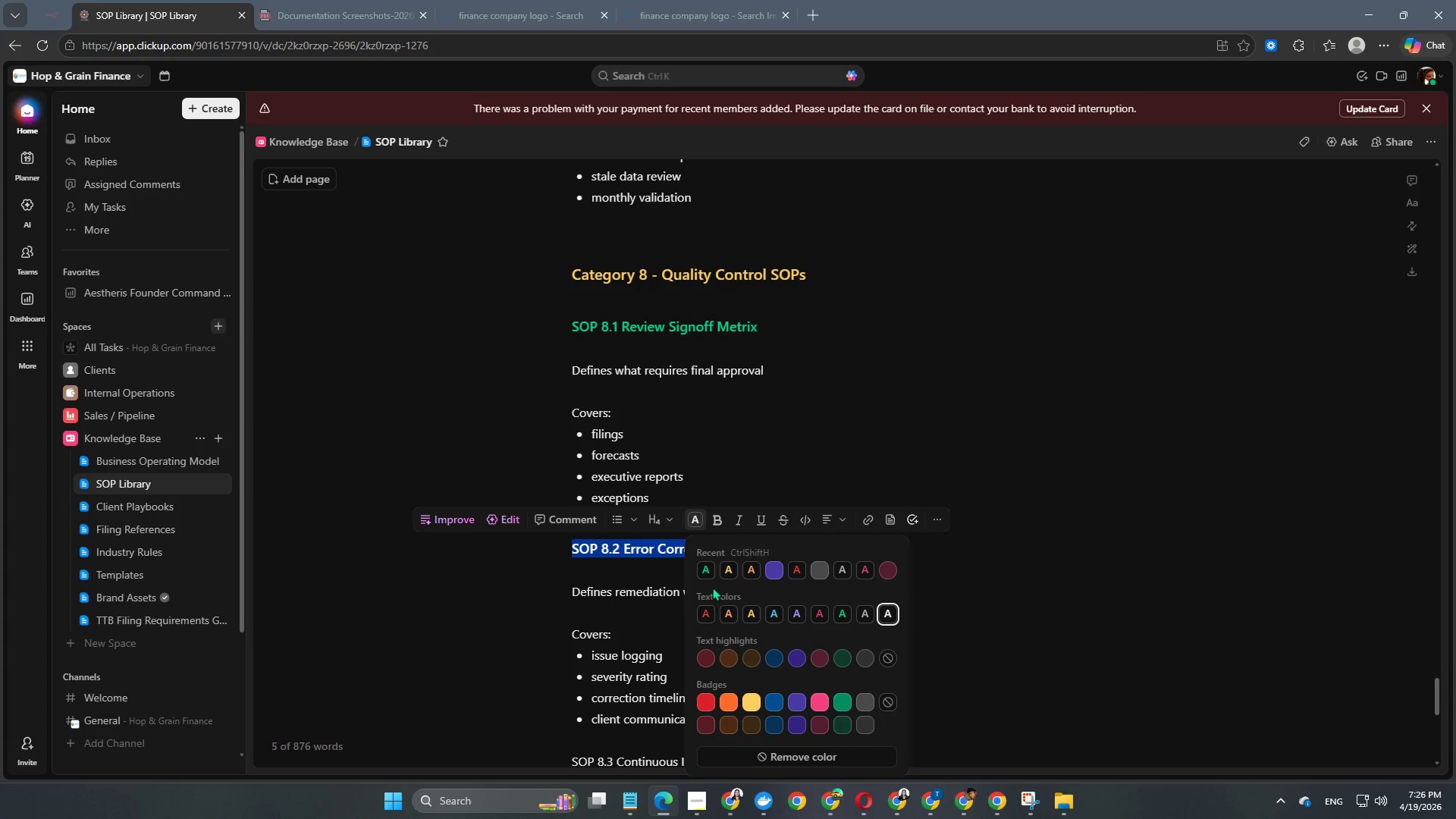 
left_click([705, 569])
 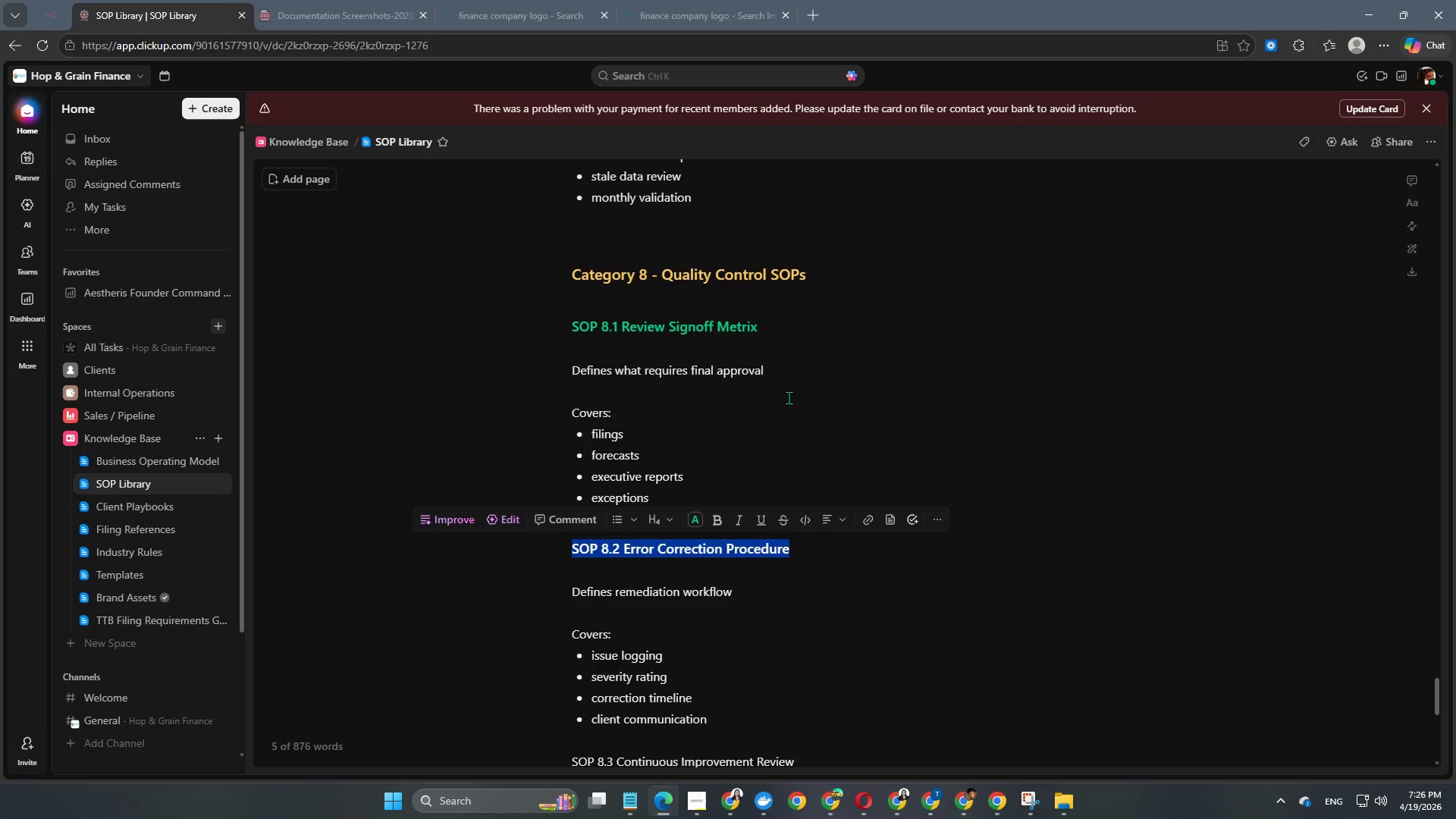 
scroll: coordinate [789, 397], scroll_direction: down, amount: 2.0
 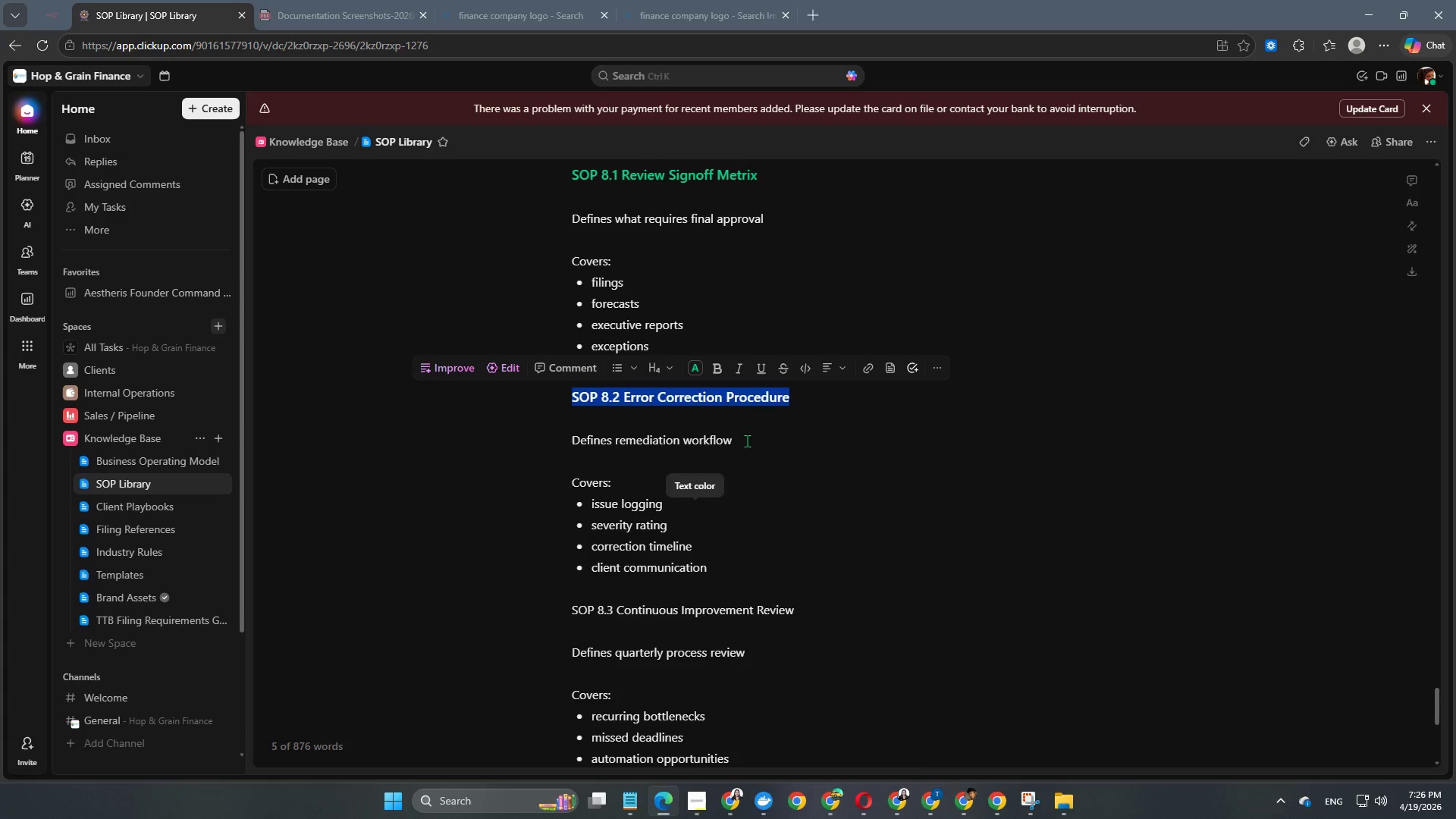 
left_click([763, 426])
 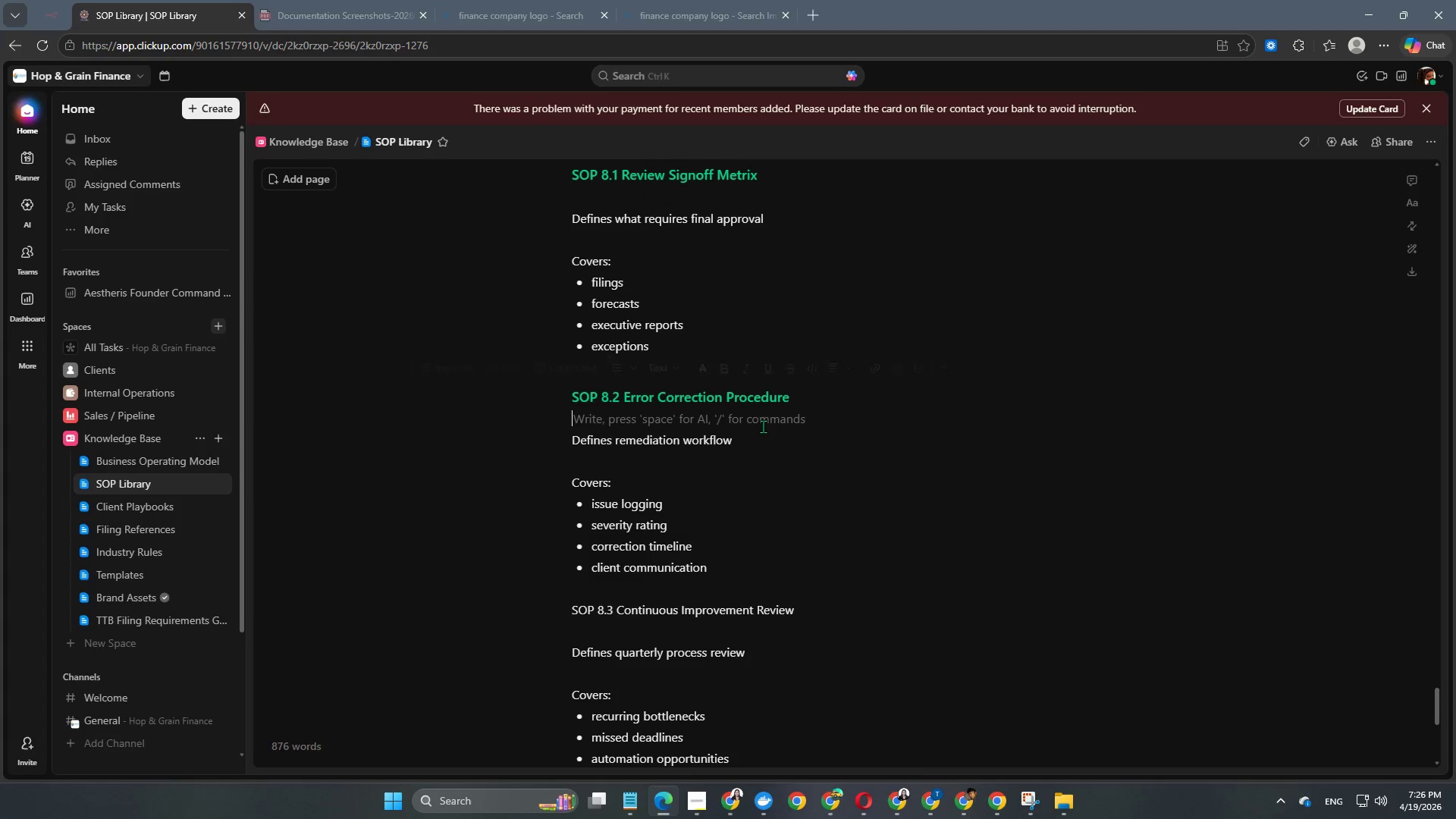 
scroll: coordinate [764, 426], scroll_direction: down, amount: 2.0
 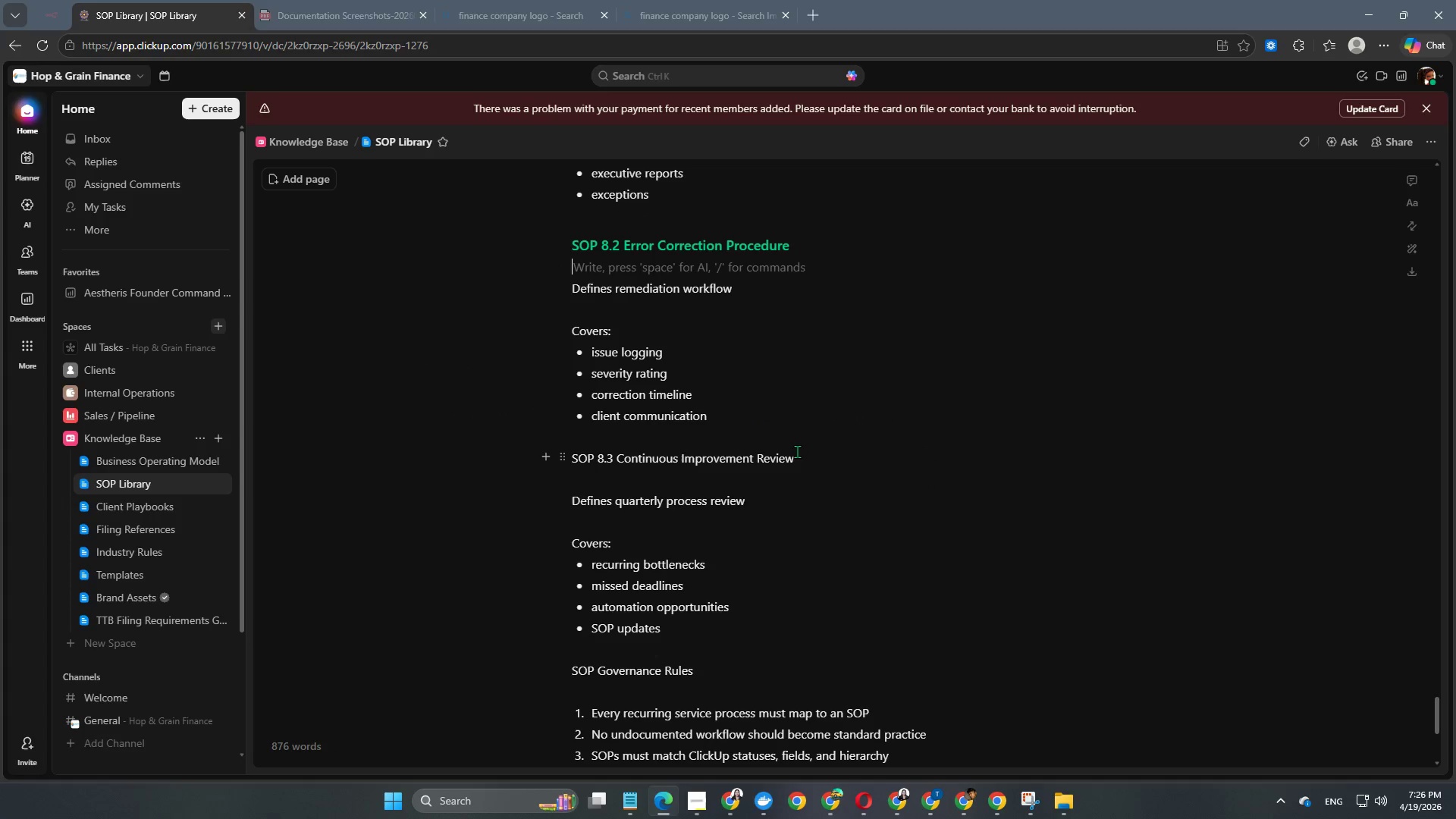 
left_click_drag(start_coordinate=[810, 456], to_coordinate=[609, 463])
 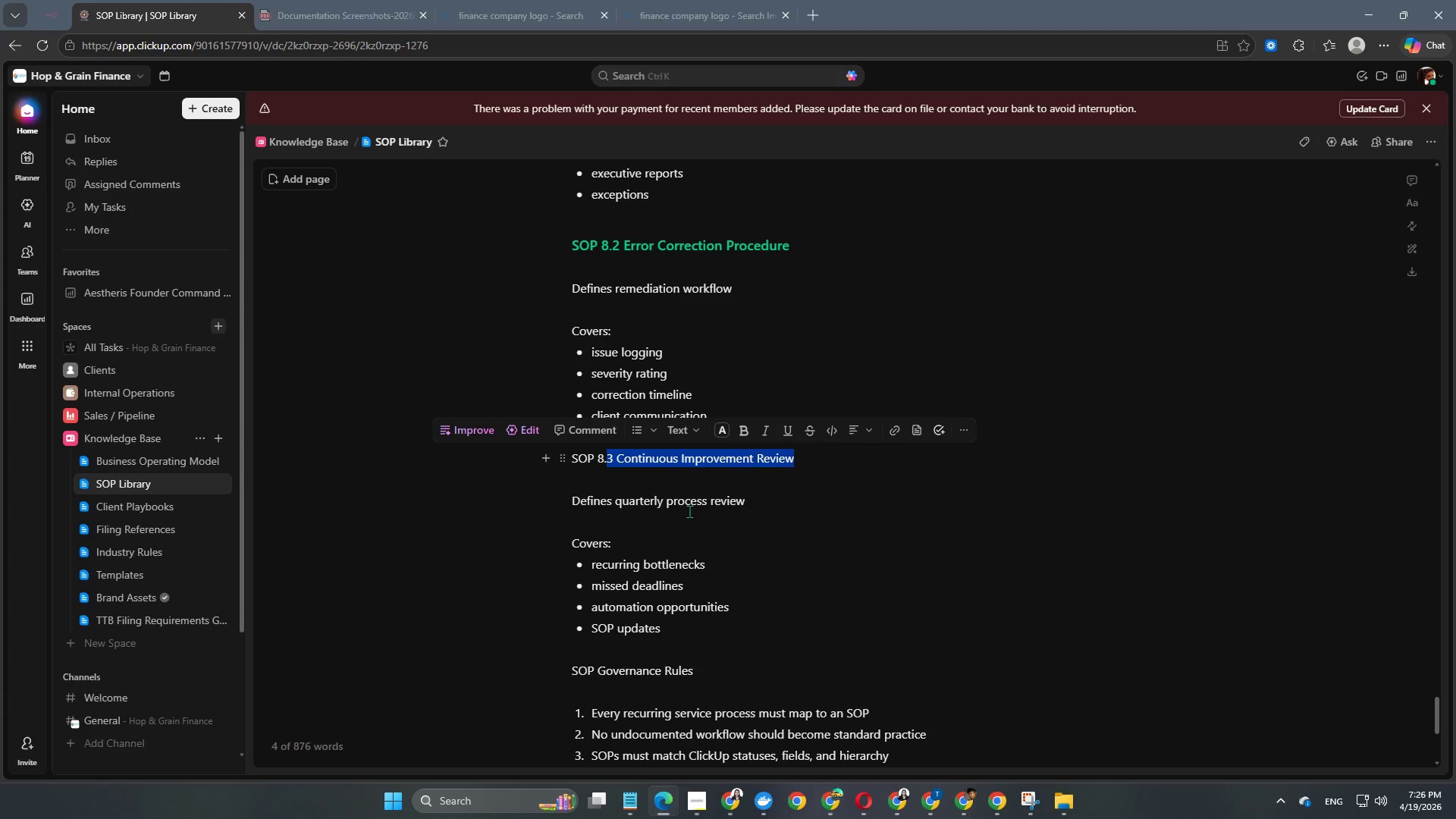 
left_click([730, 498])
 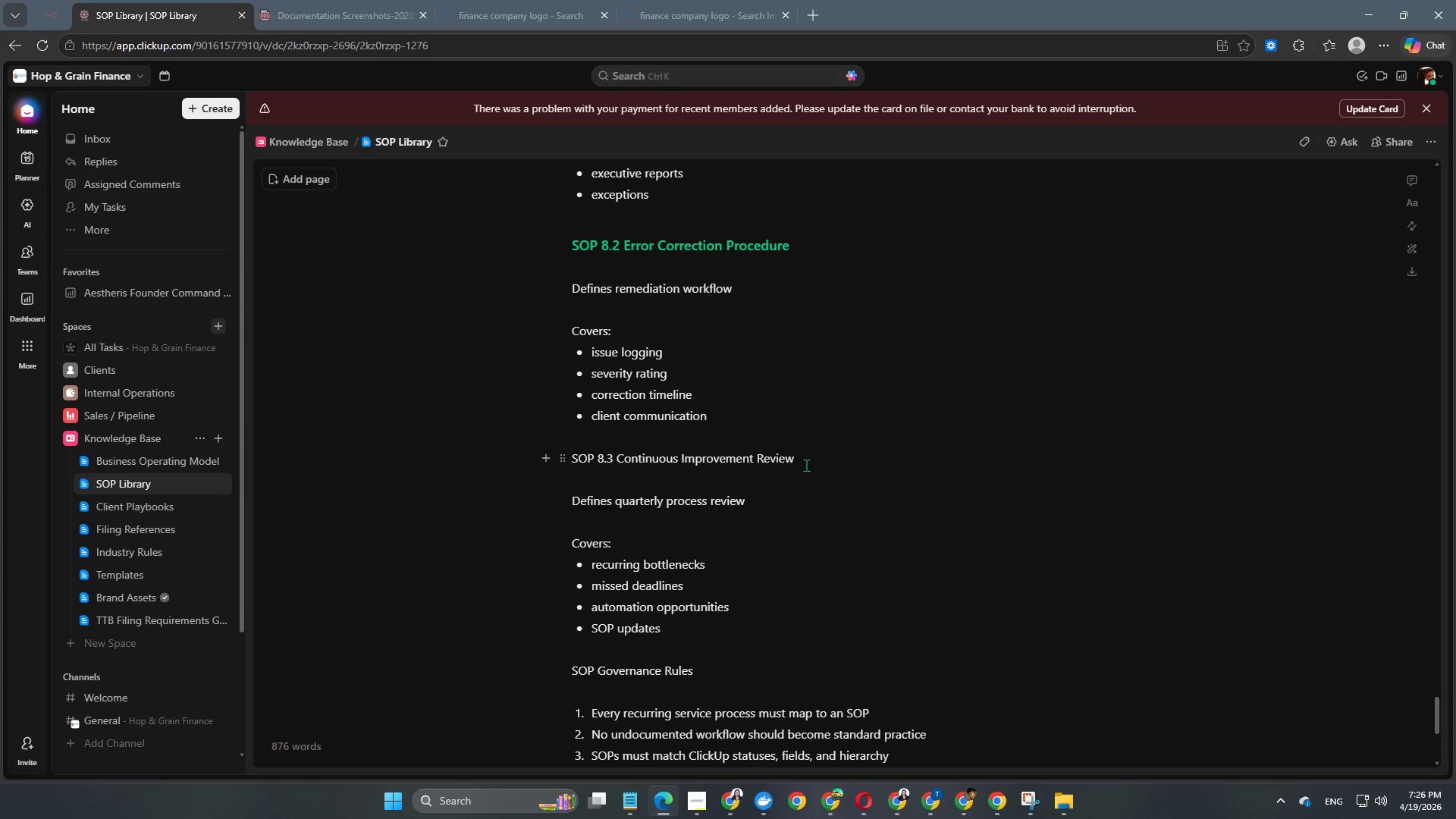 
left_click_drag(start_coordinate=[806, 463], to_coordinate=[535, 453])
 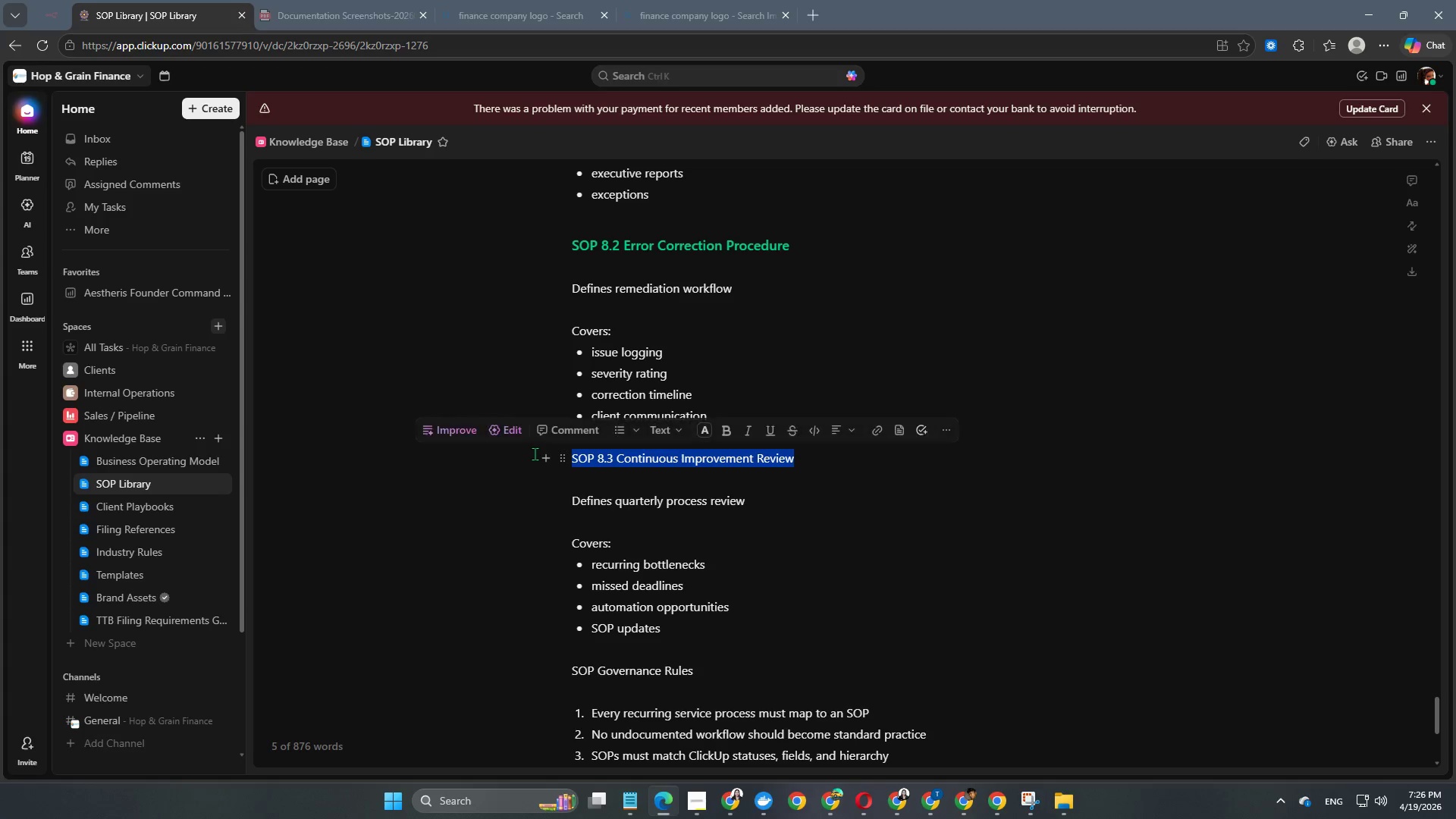 
key(Alt+Control+Numpad4)
 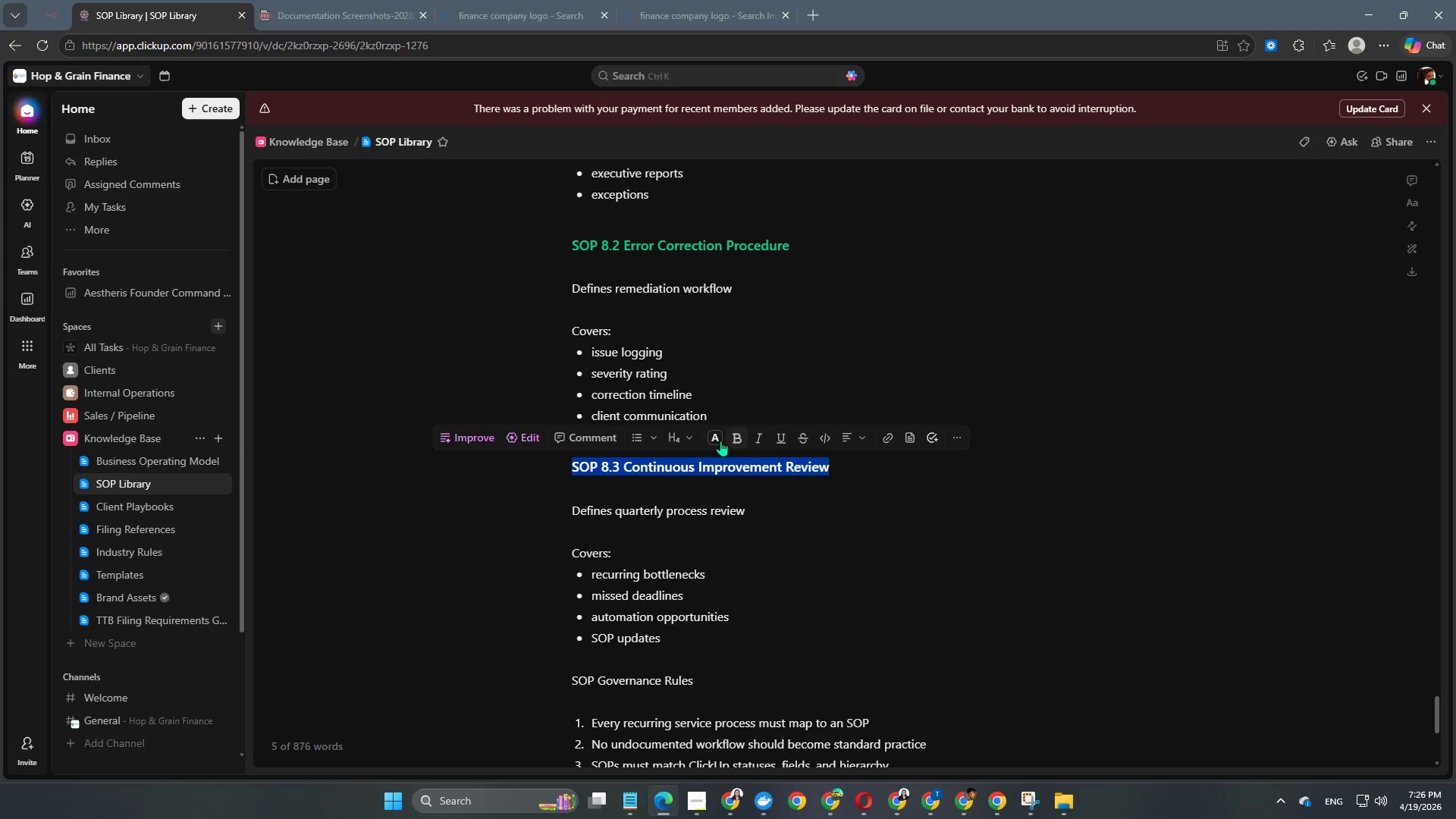 
left_click([717, 441])
 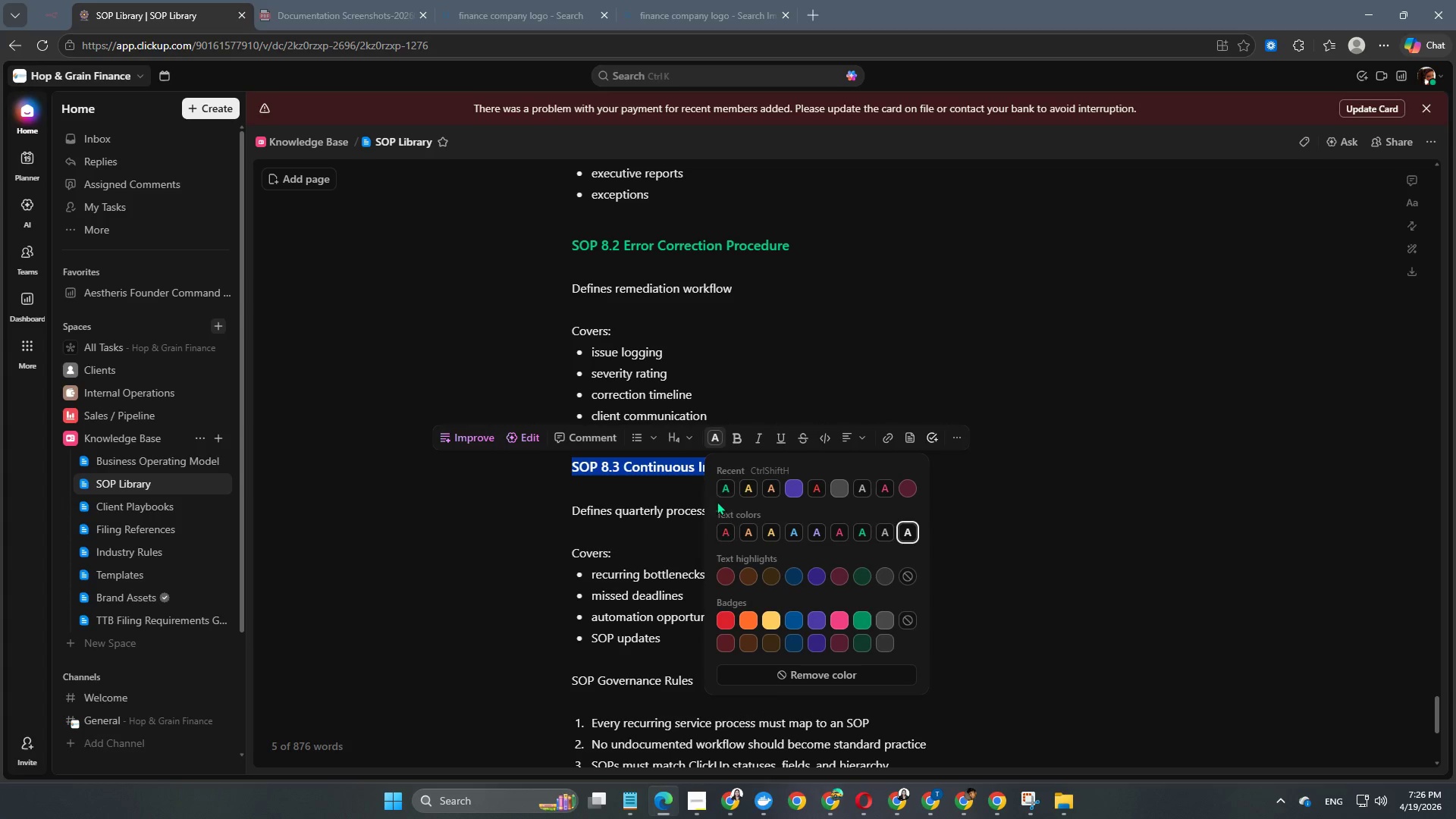 
left_click([720, 489])
 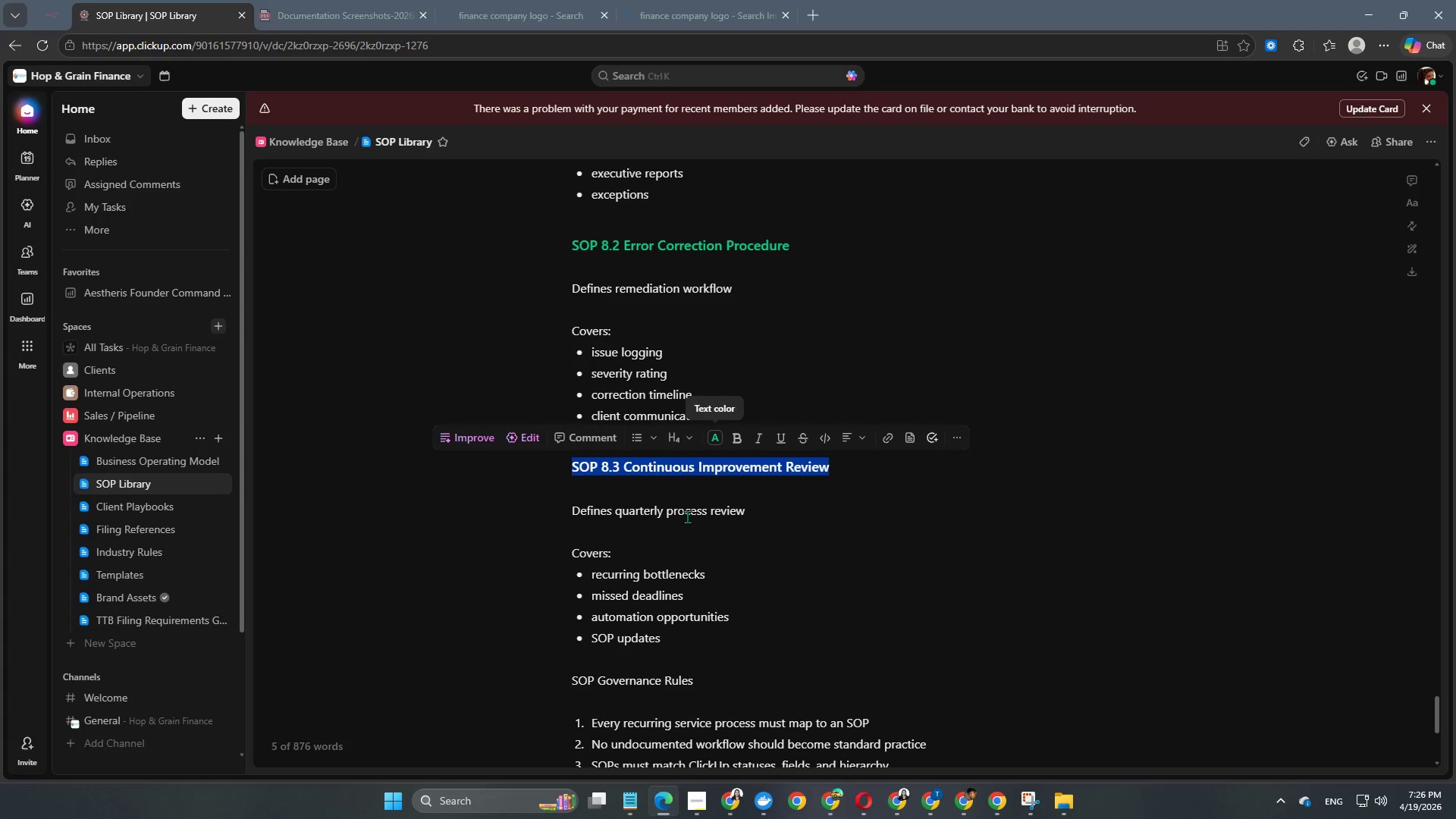 
left_click([685, 522])
 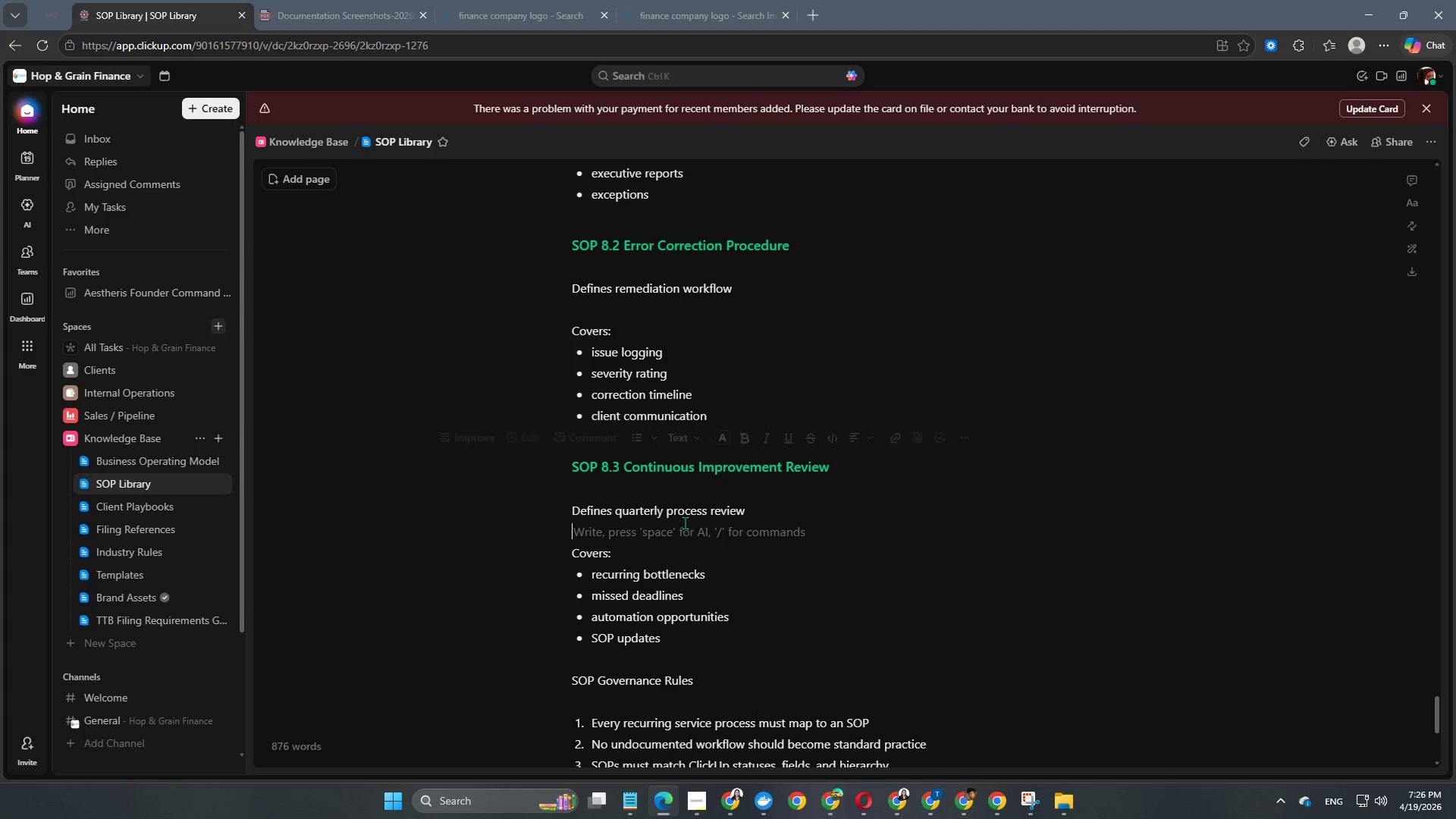 
scroll: coordinate [685, 522], scroll_direction: down, amount: 2.0
 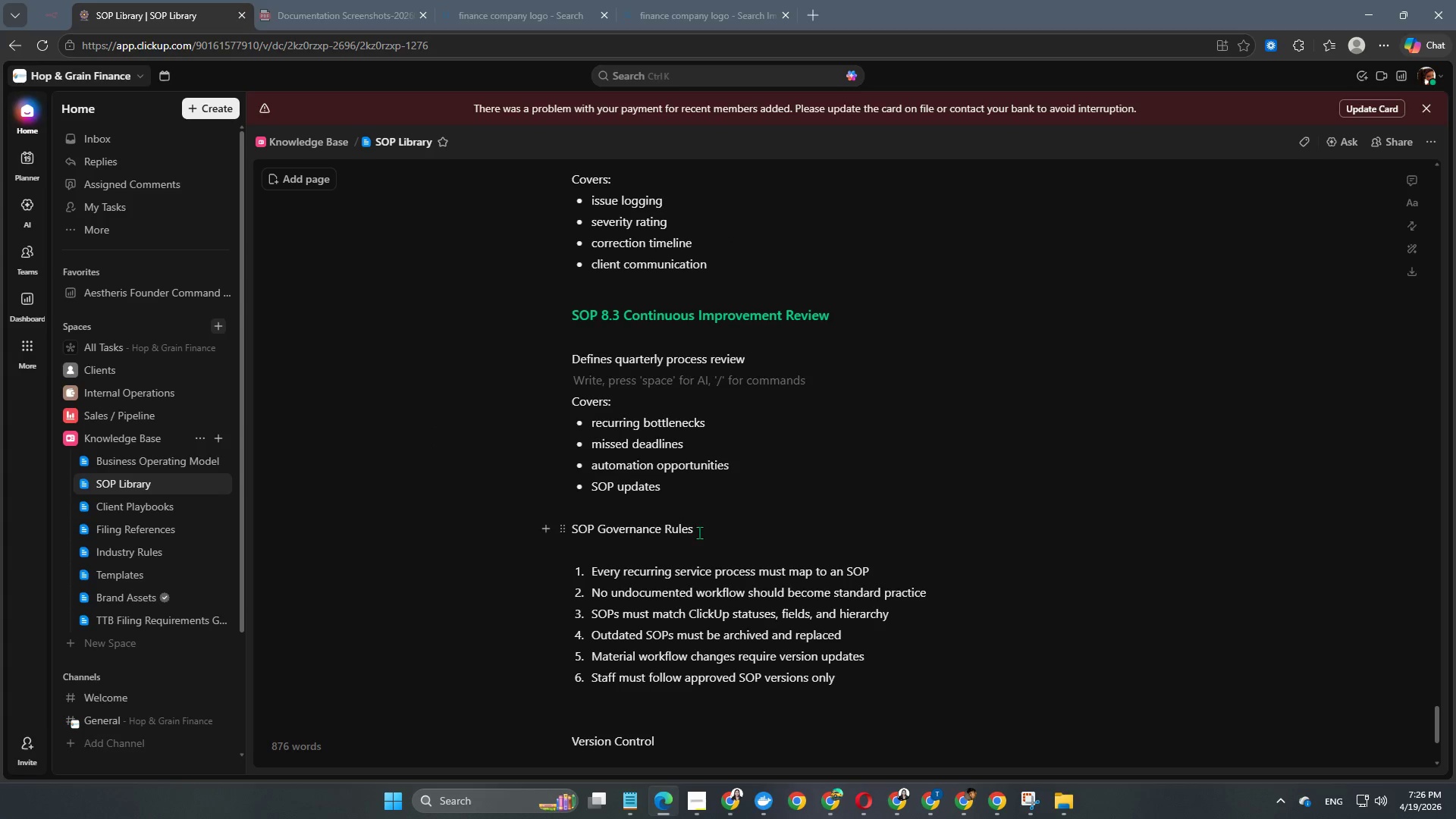 
left_click_drag(start_coordinate=[704, 532], to_coordinate=[554, 534])
 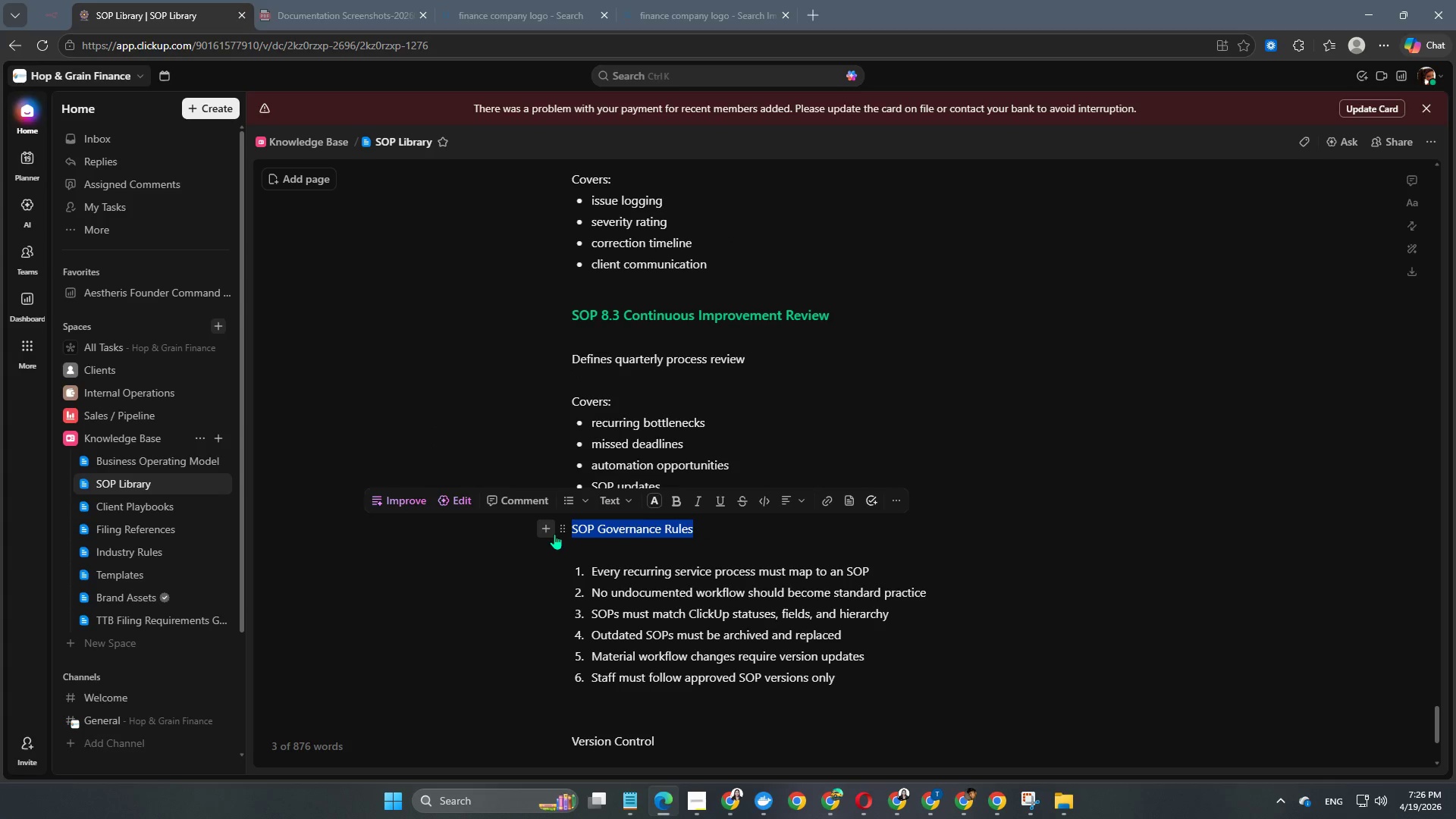 
key(Alt+Control+Numpad3)
 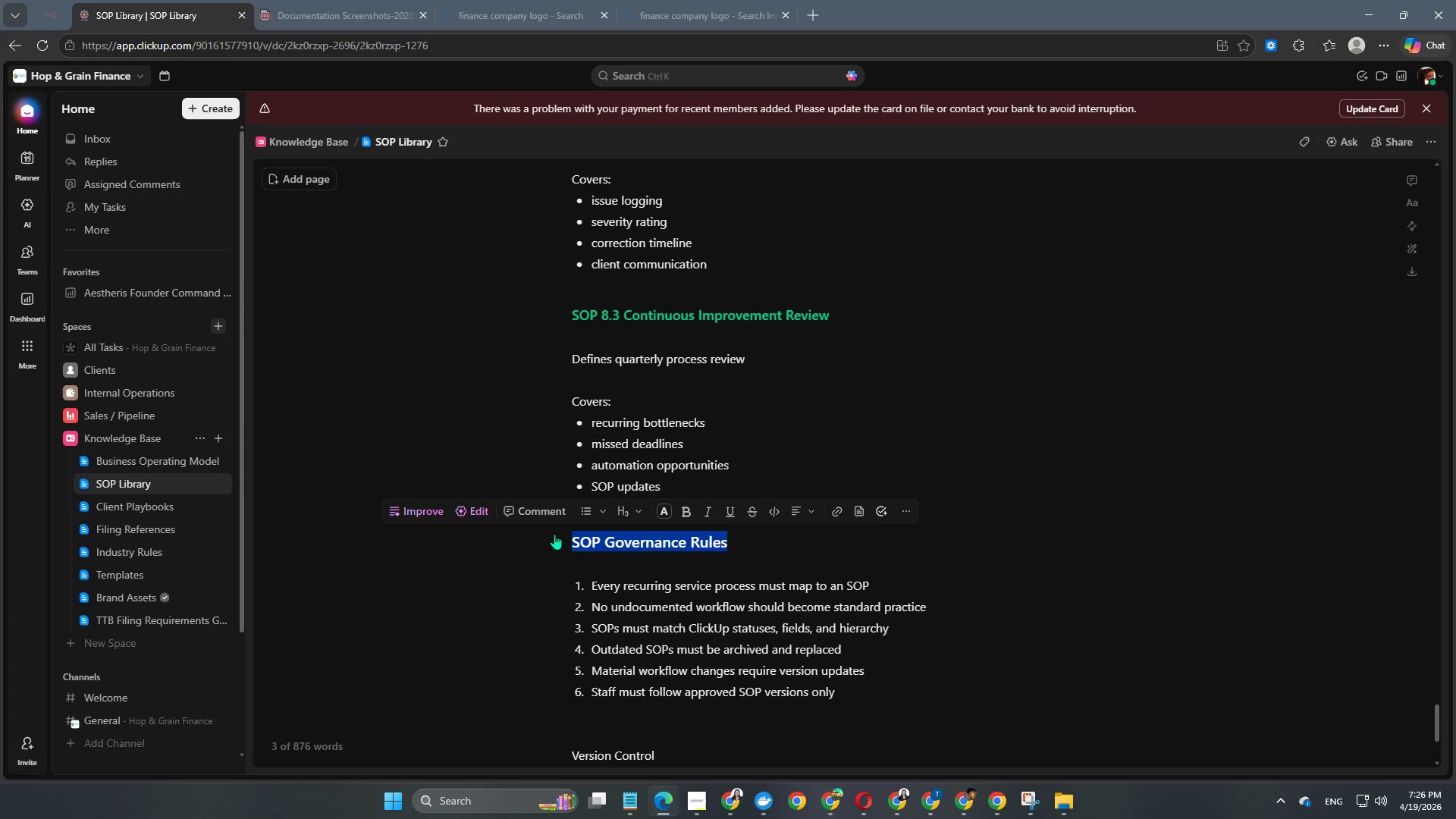 
key(Alt+Control+Numpad2)
 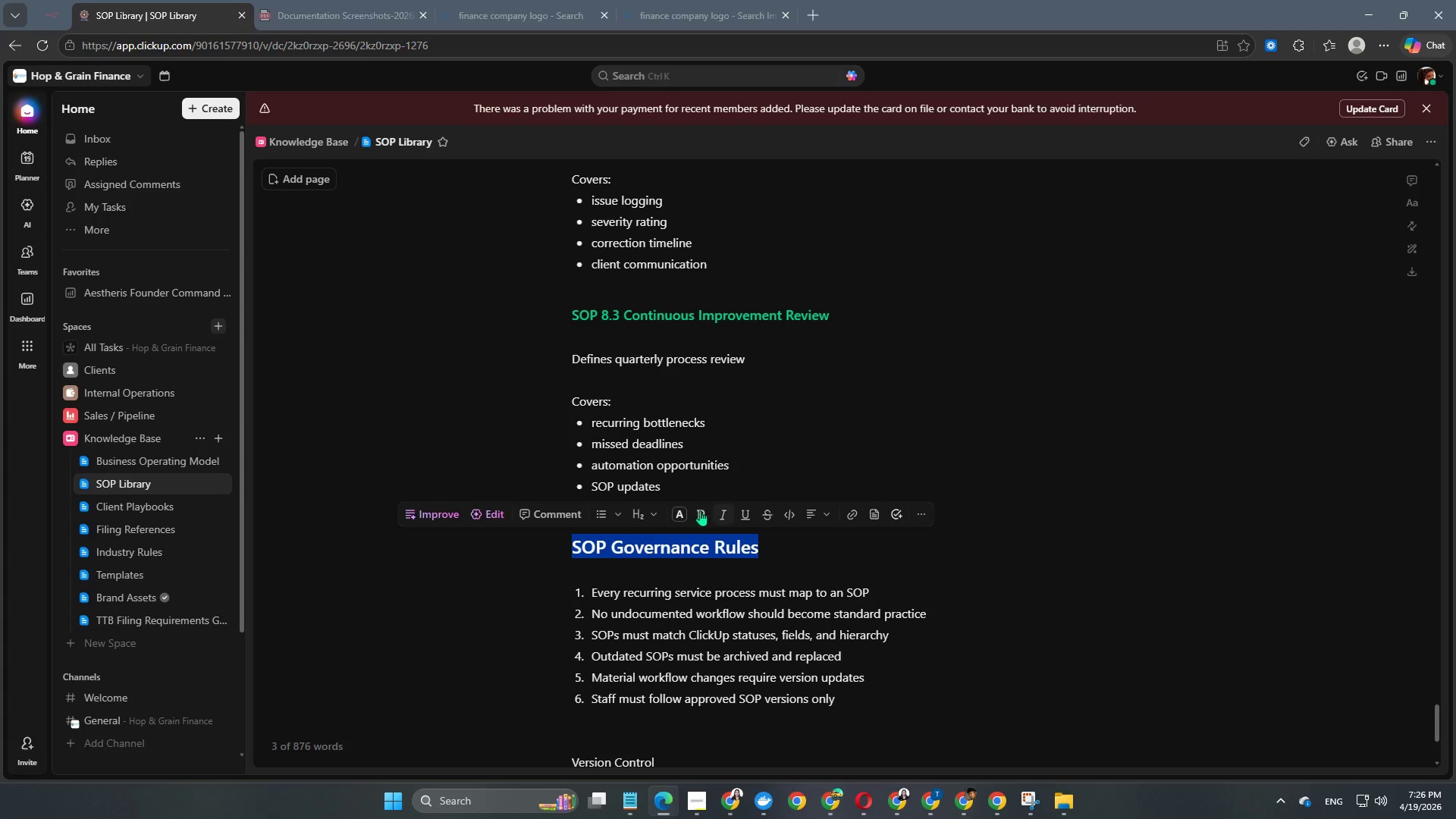 
left_click([679, 513])
 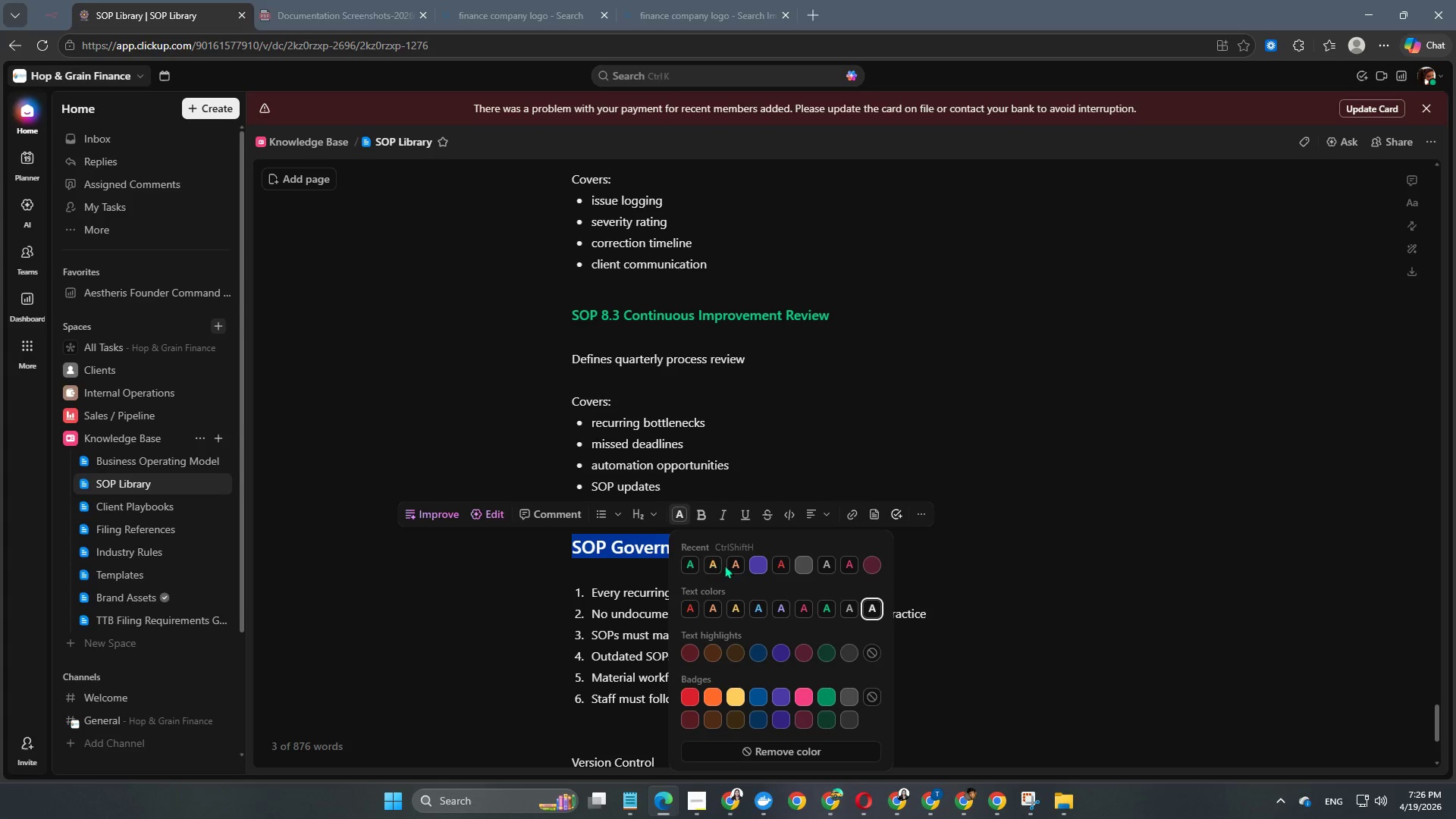 
left_click([734, 564])
 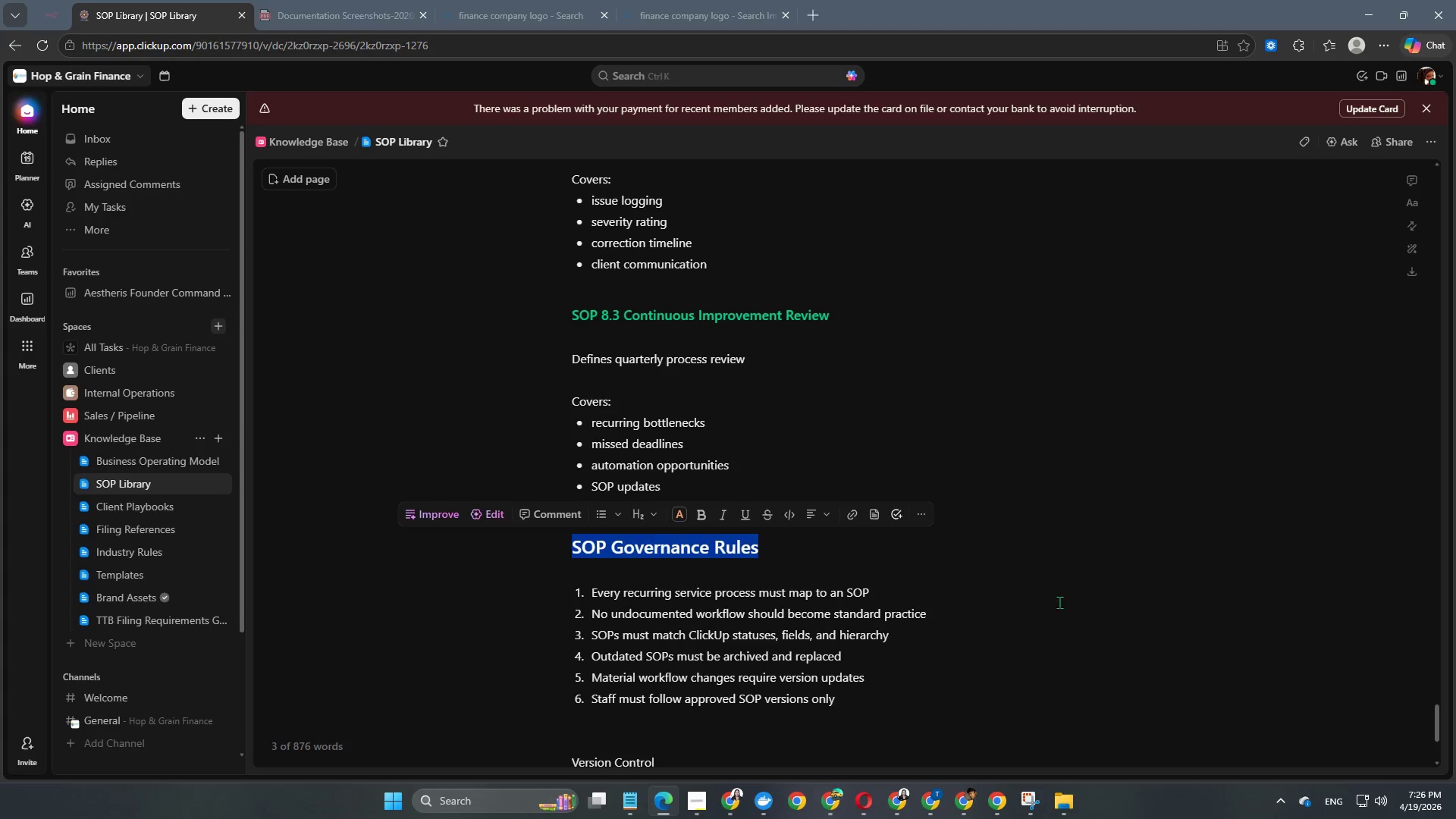 
left_click([1069, 604])
 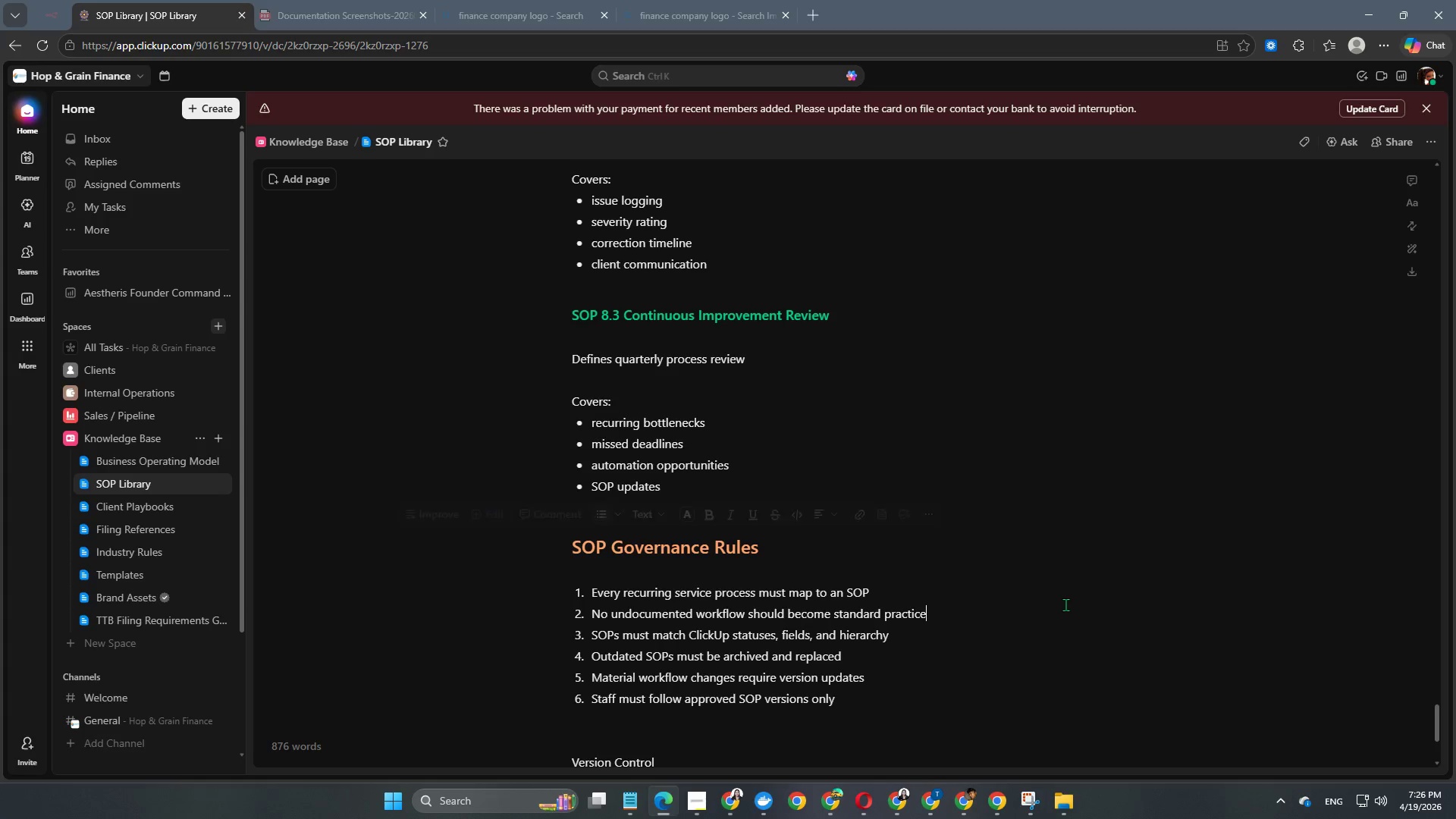 
scroll: coordinate [1056, 605], scroll_direction: down, amount: 3.0
 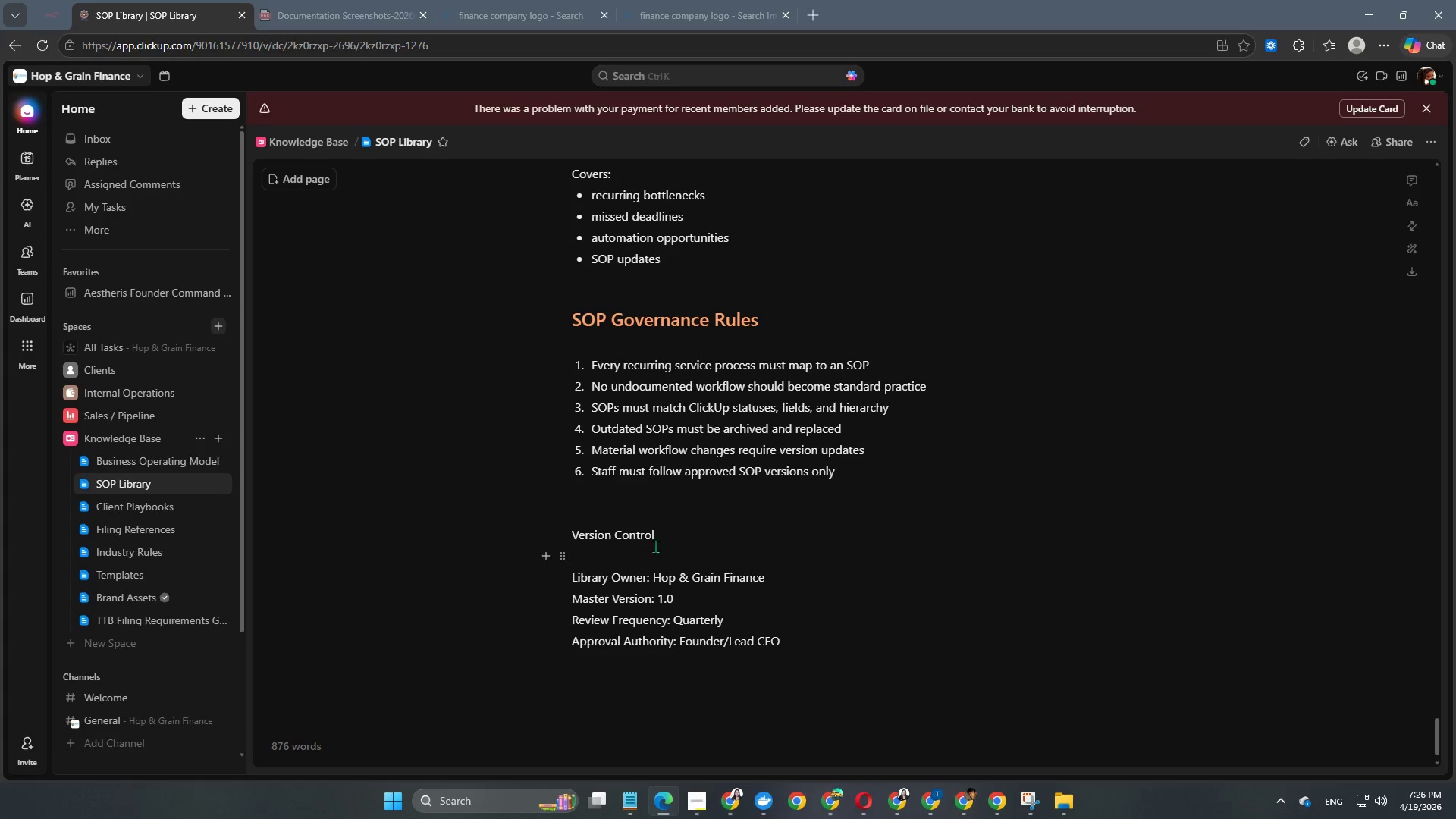 
left_click_drag(start_coordinate=[670, 531], to_coordinate=[511, 541])
 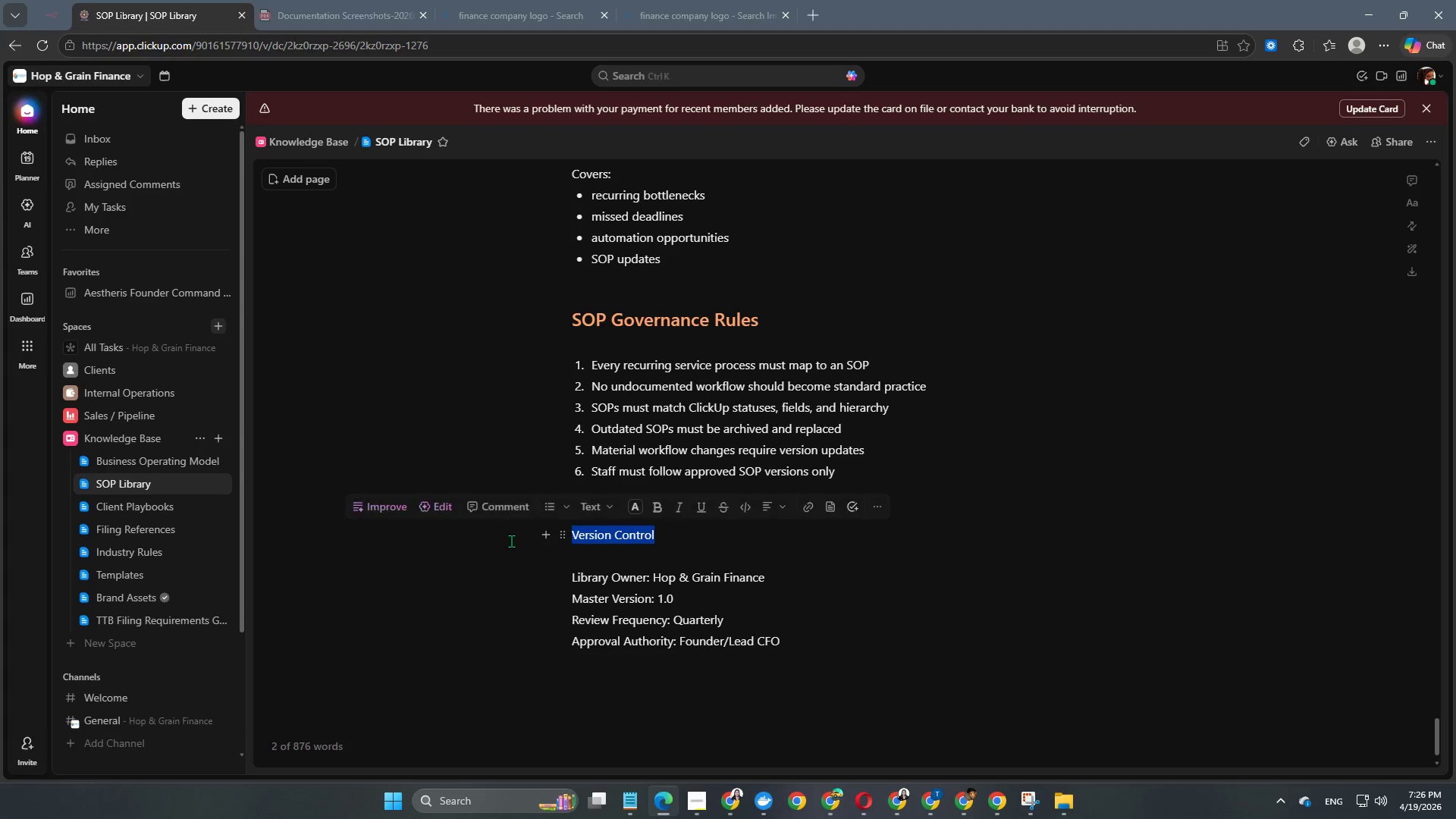 
key(Alt+Control+Numpad2)
 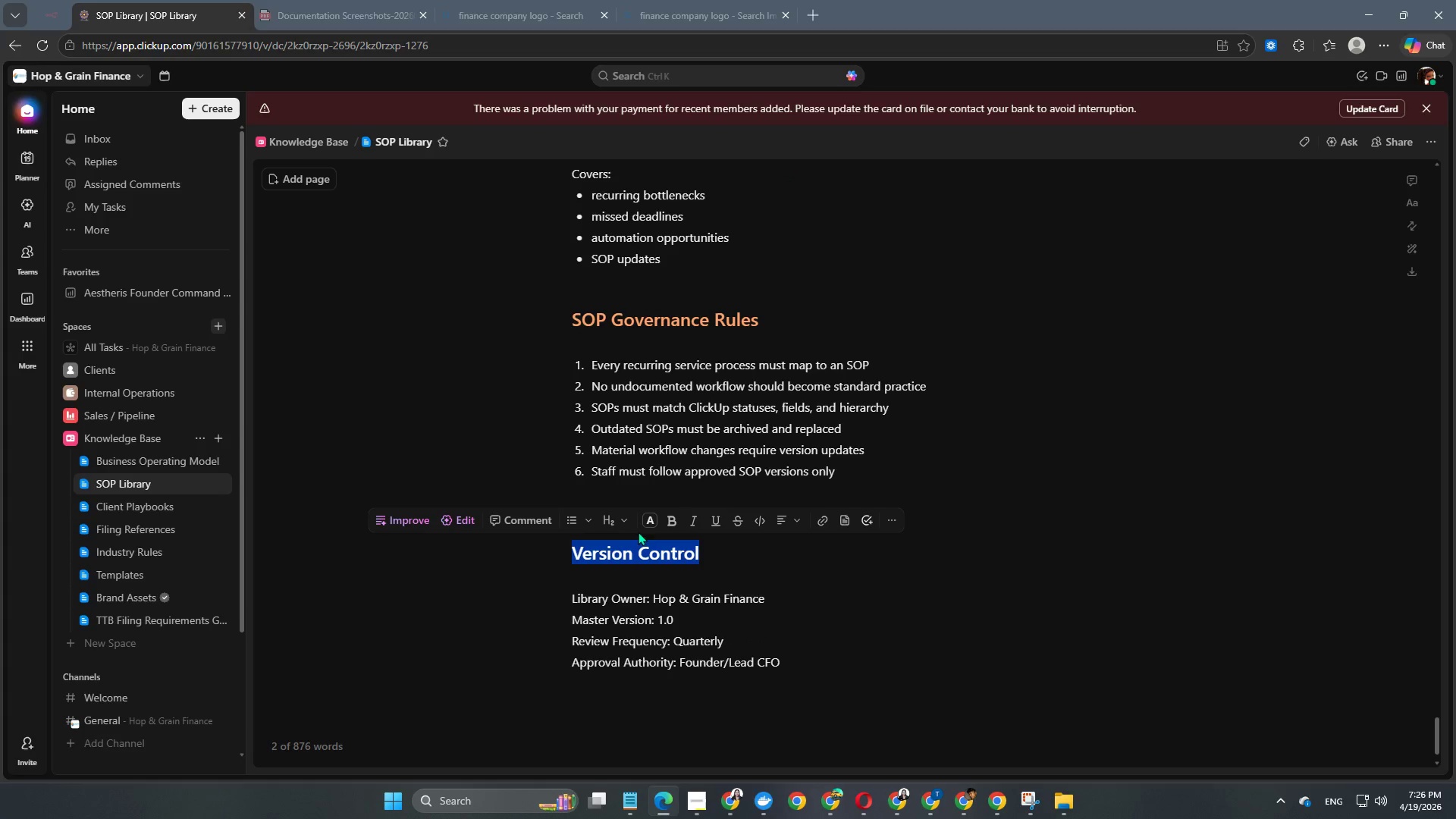 
left_click([648, 518])
 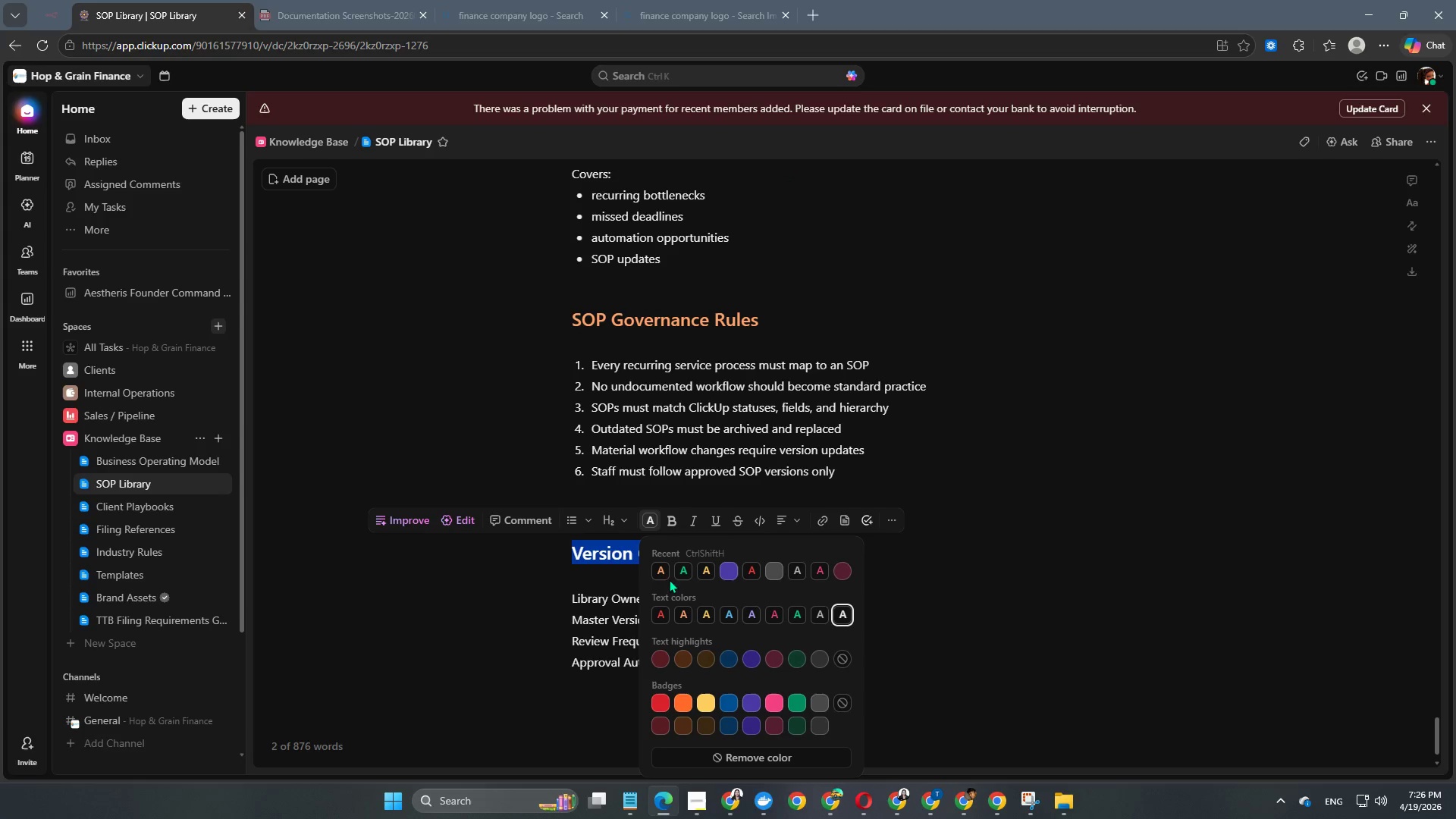 
left_click([656, 571])
 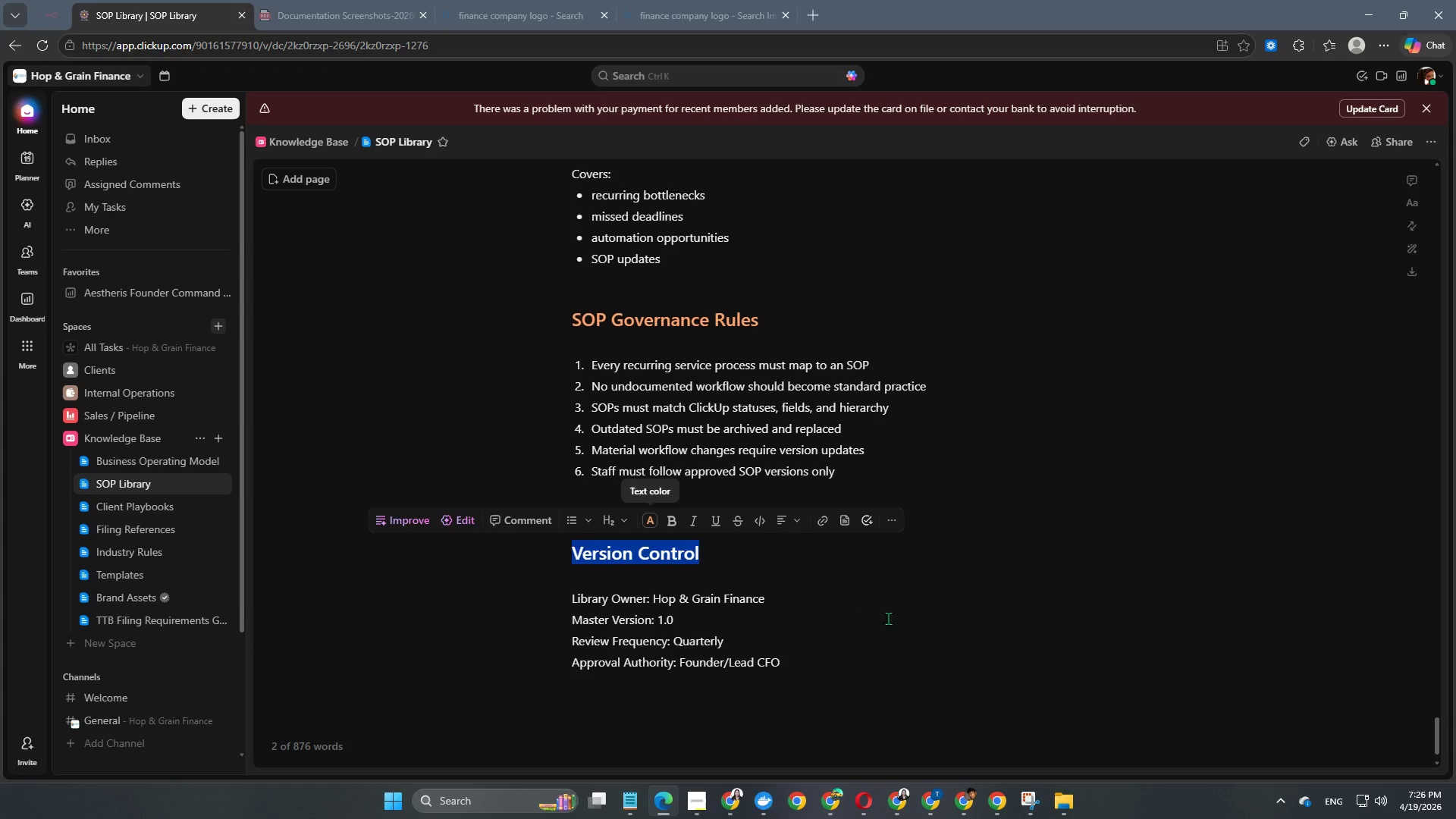 
left_click([899, 620])
 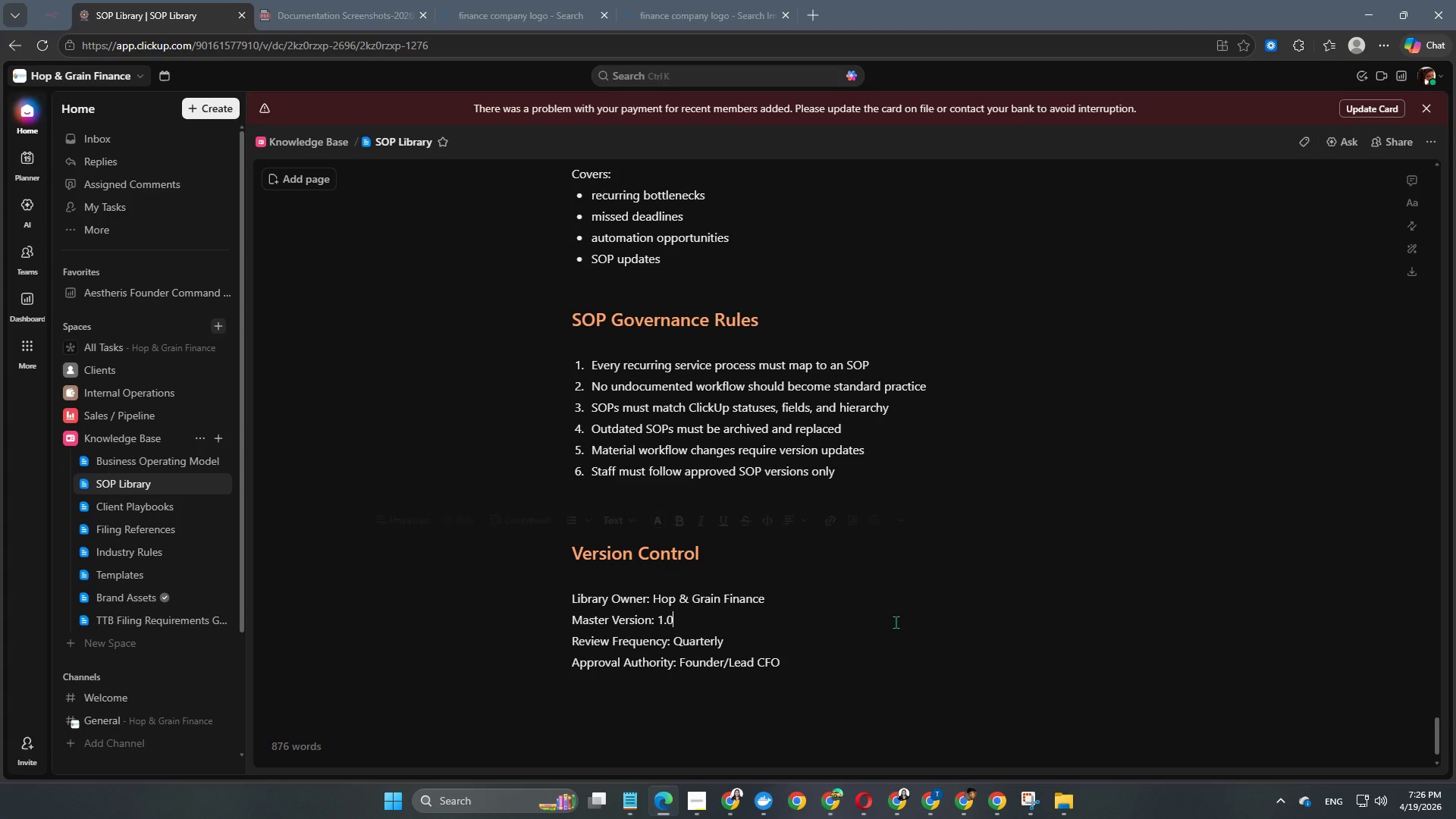 
scroll: coordinate [892, 622], scroll_direction: up, amount: 23.0
 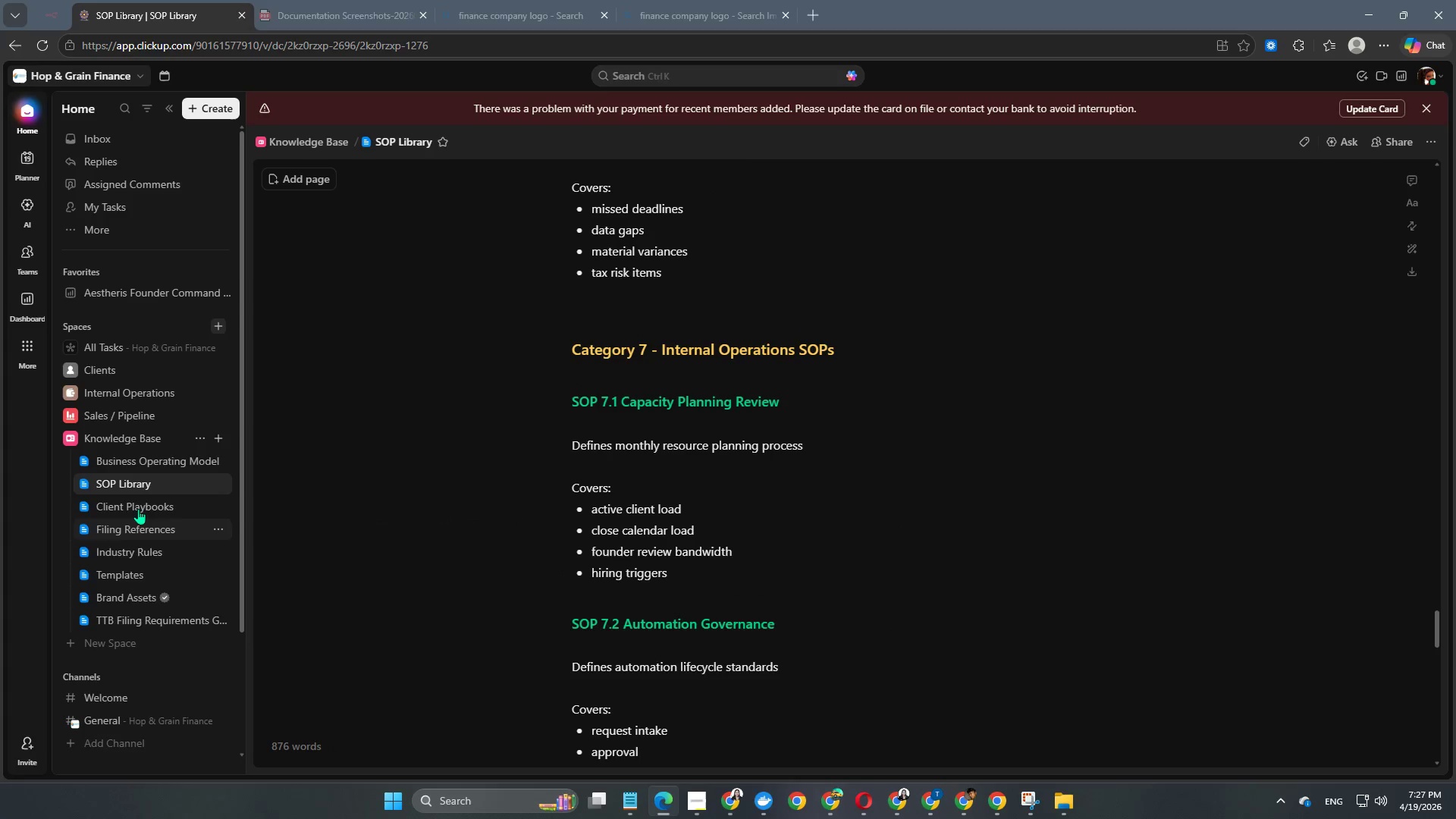 
left_click([144, 500])
 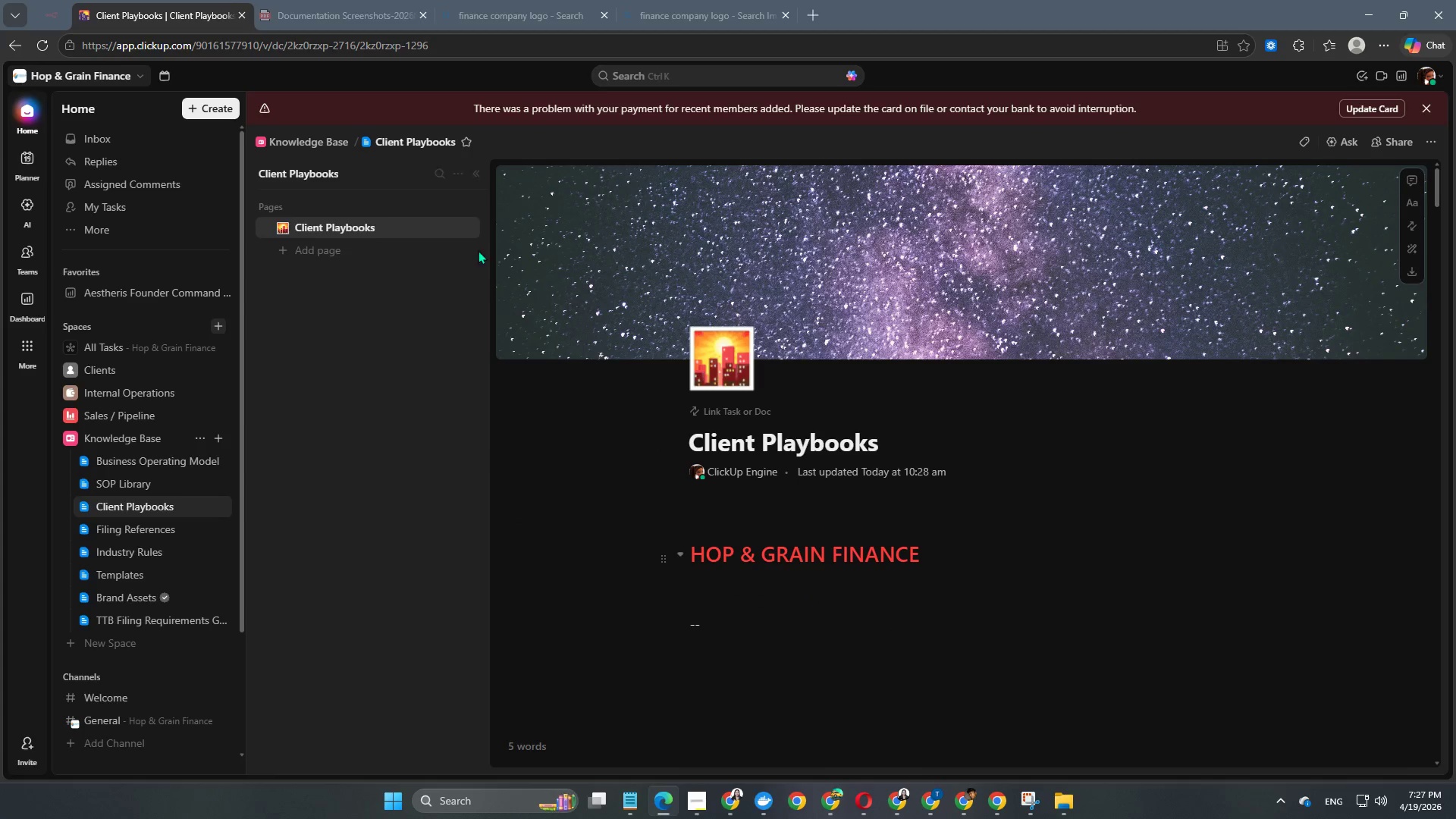 
left_click([471, 165])
 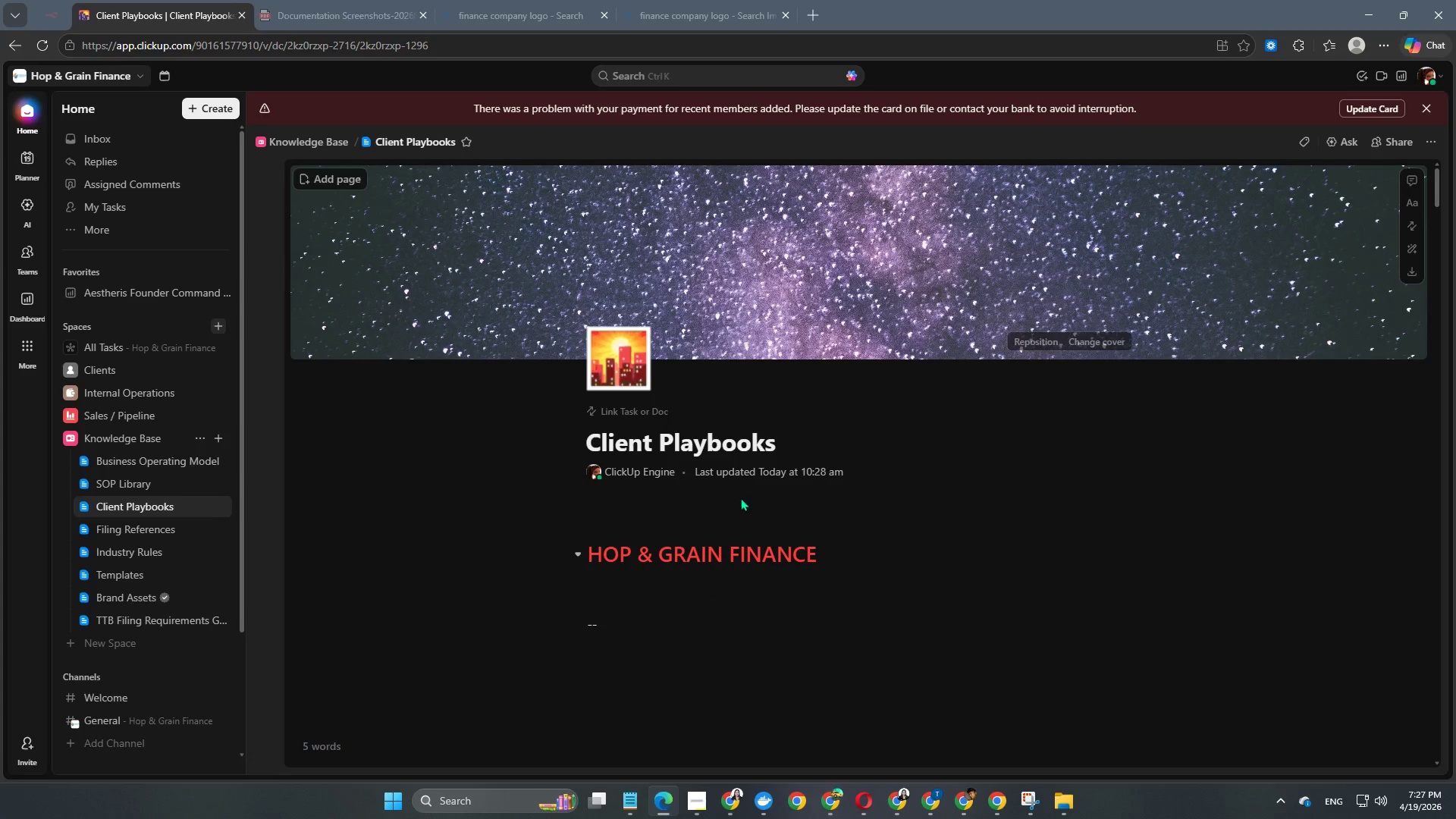 
scroll: coordinate [758, 557], scroll_direction: down, amount: 3.0
 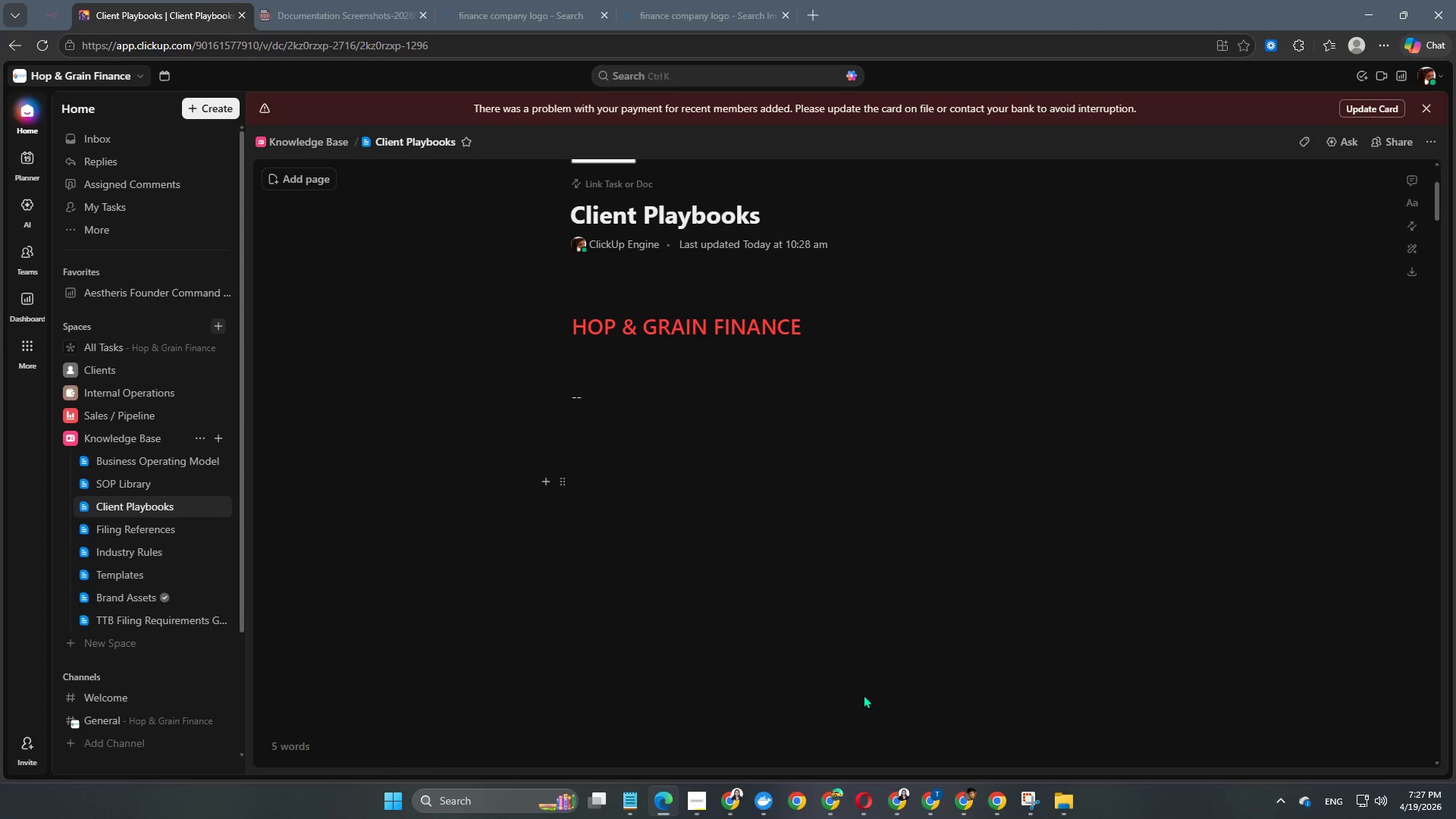 
scroll: coordinate [863, 690], scroll_direction: up, amount: 3.0
 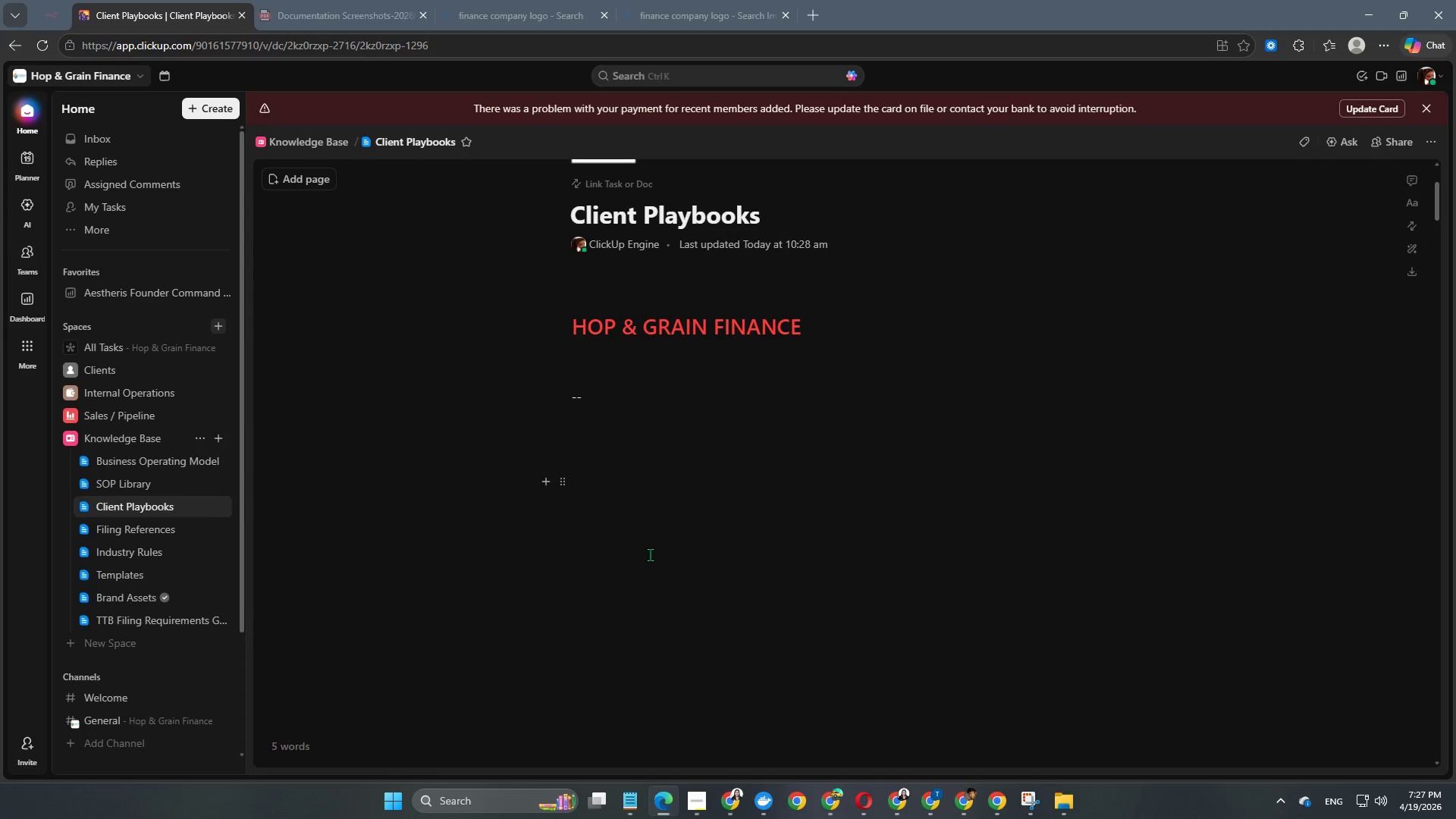 
left_click([635, 477])
 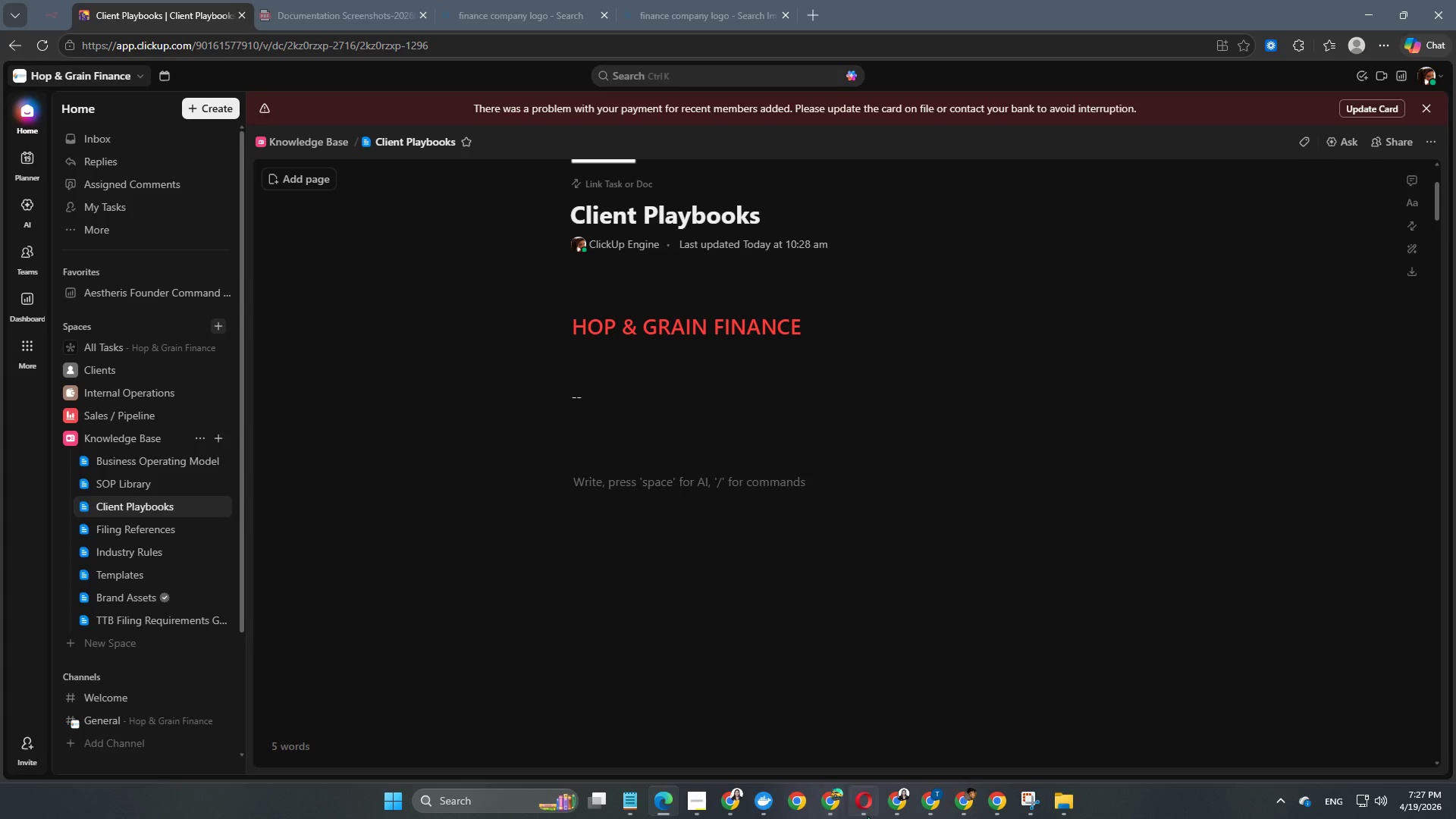 
wait(5.57)
 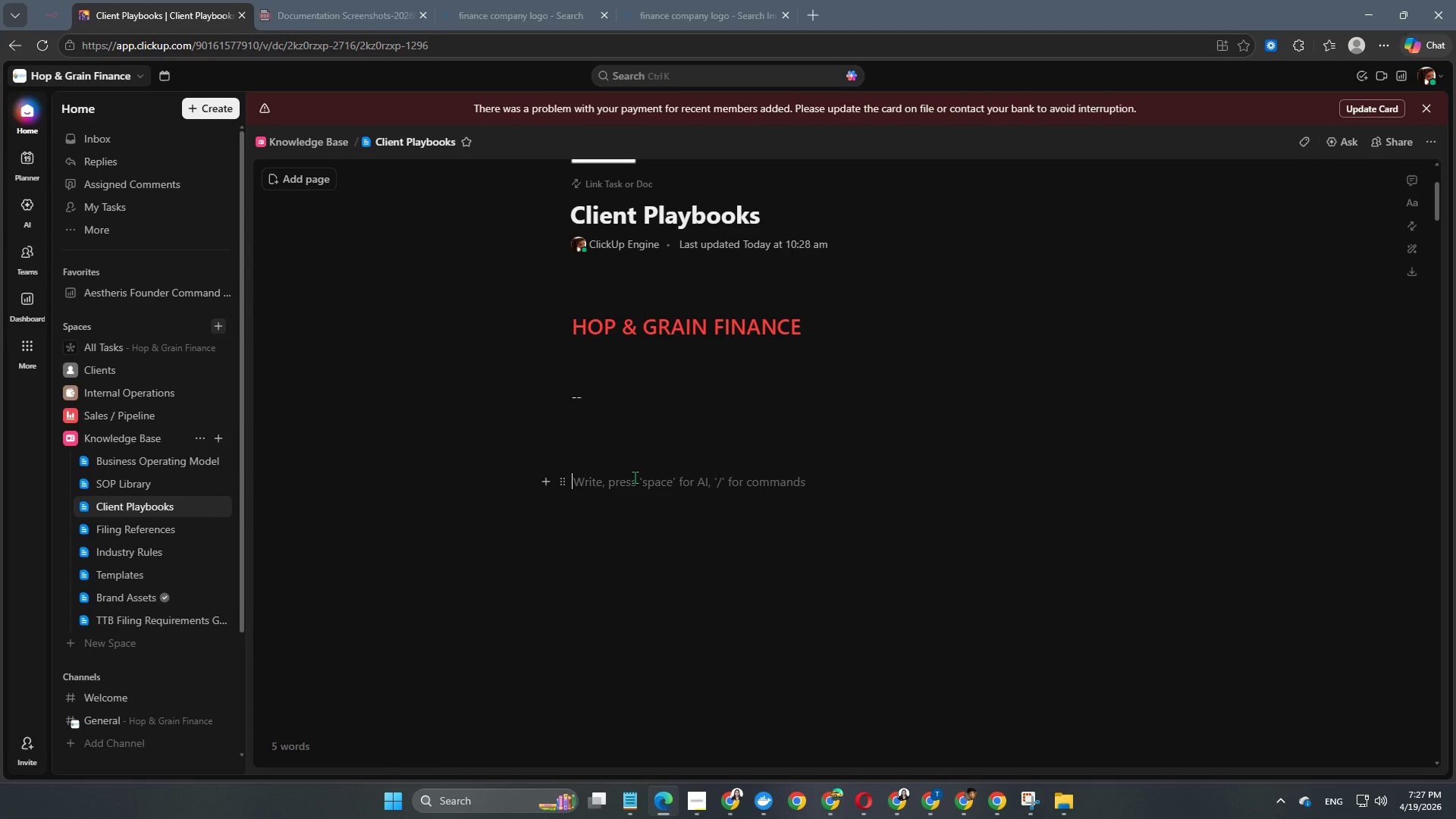 
mouse_move([719, 814])
 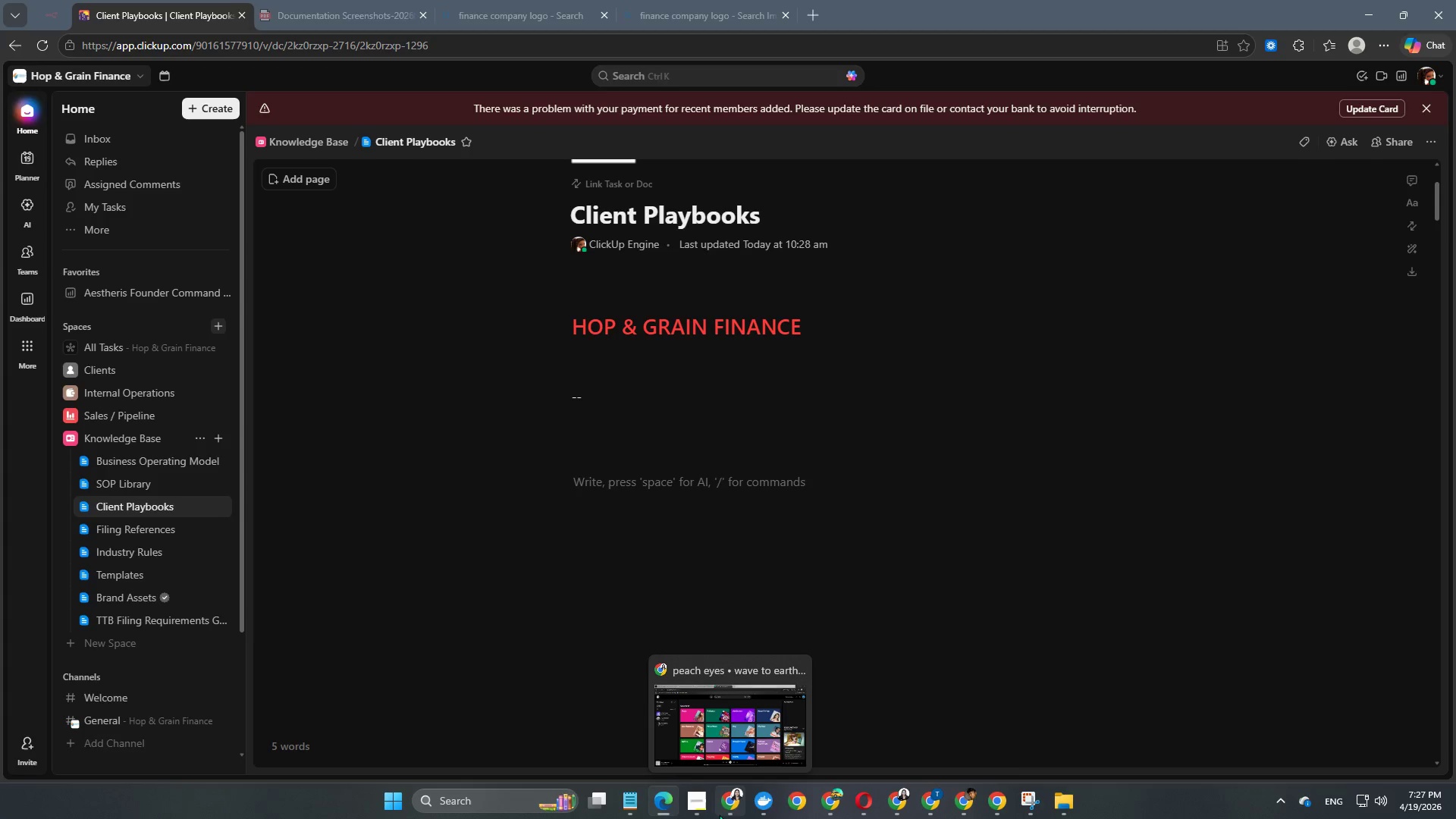 
left_click([544, 421])
 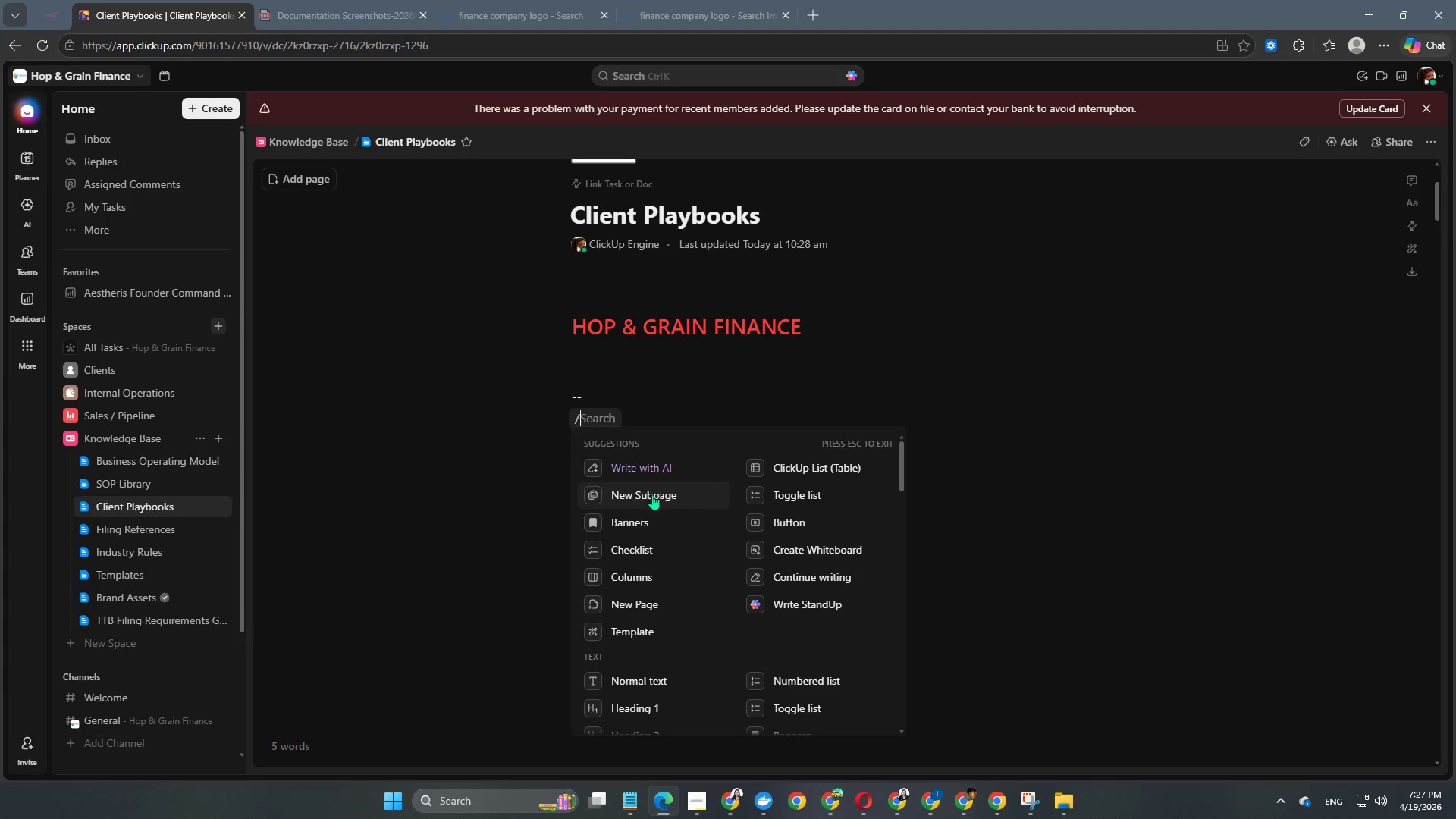 
scroll: coordinate [815, 607], scroll_direction: up, amount: 5.0
 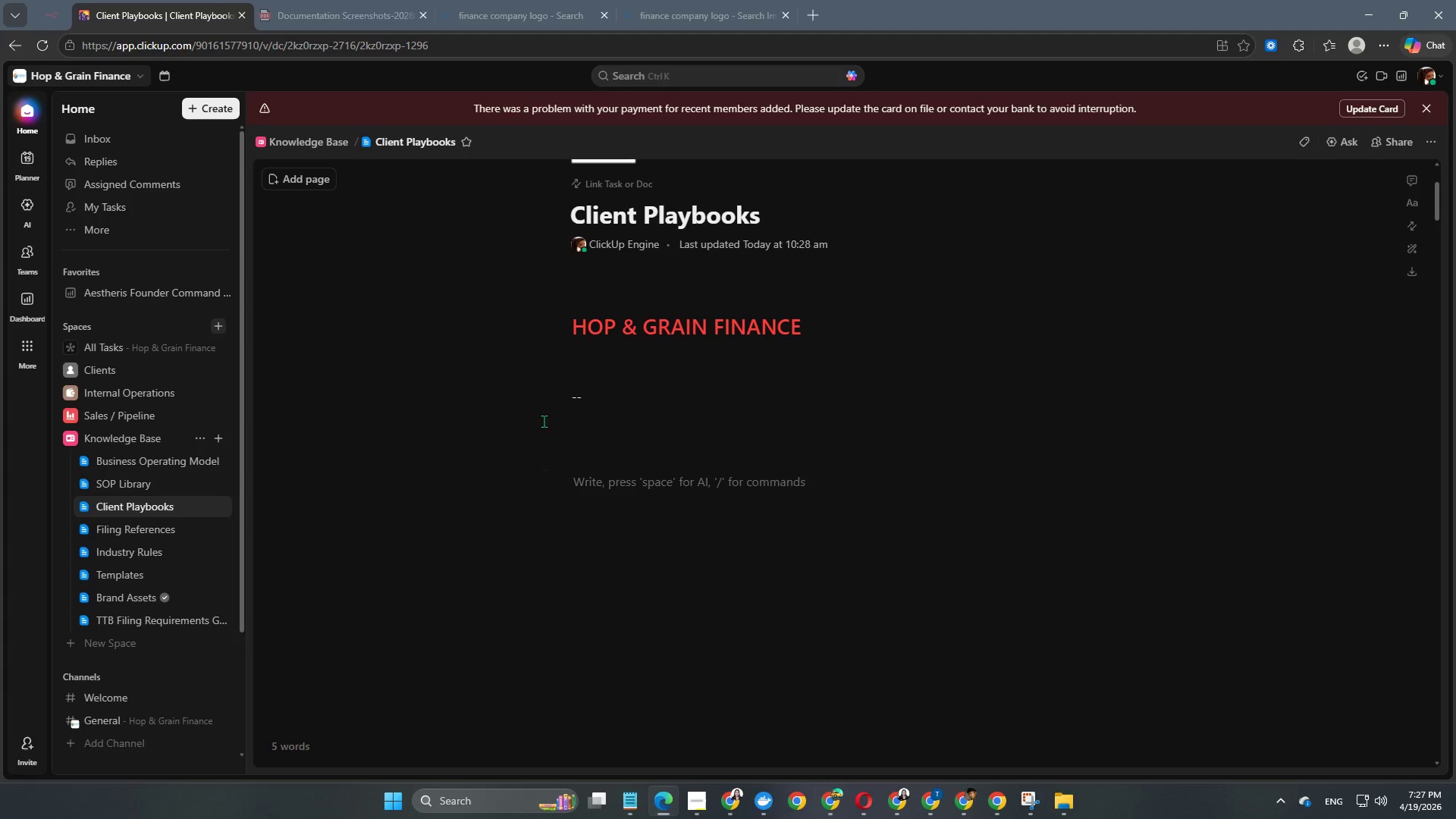 
left_click([1196, 551])
 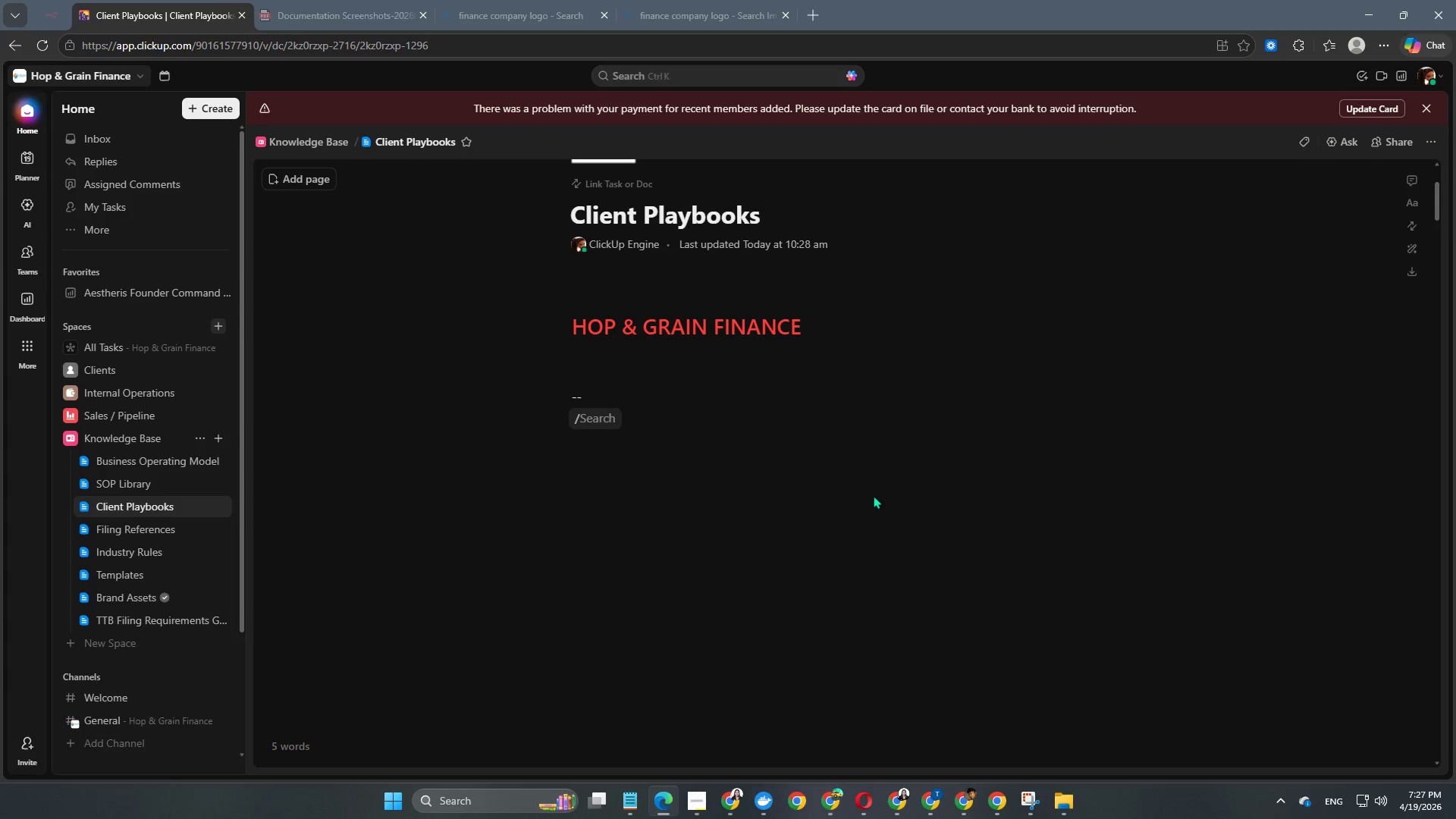 
left_click([864, 490])
 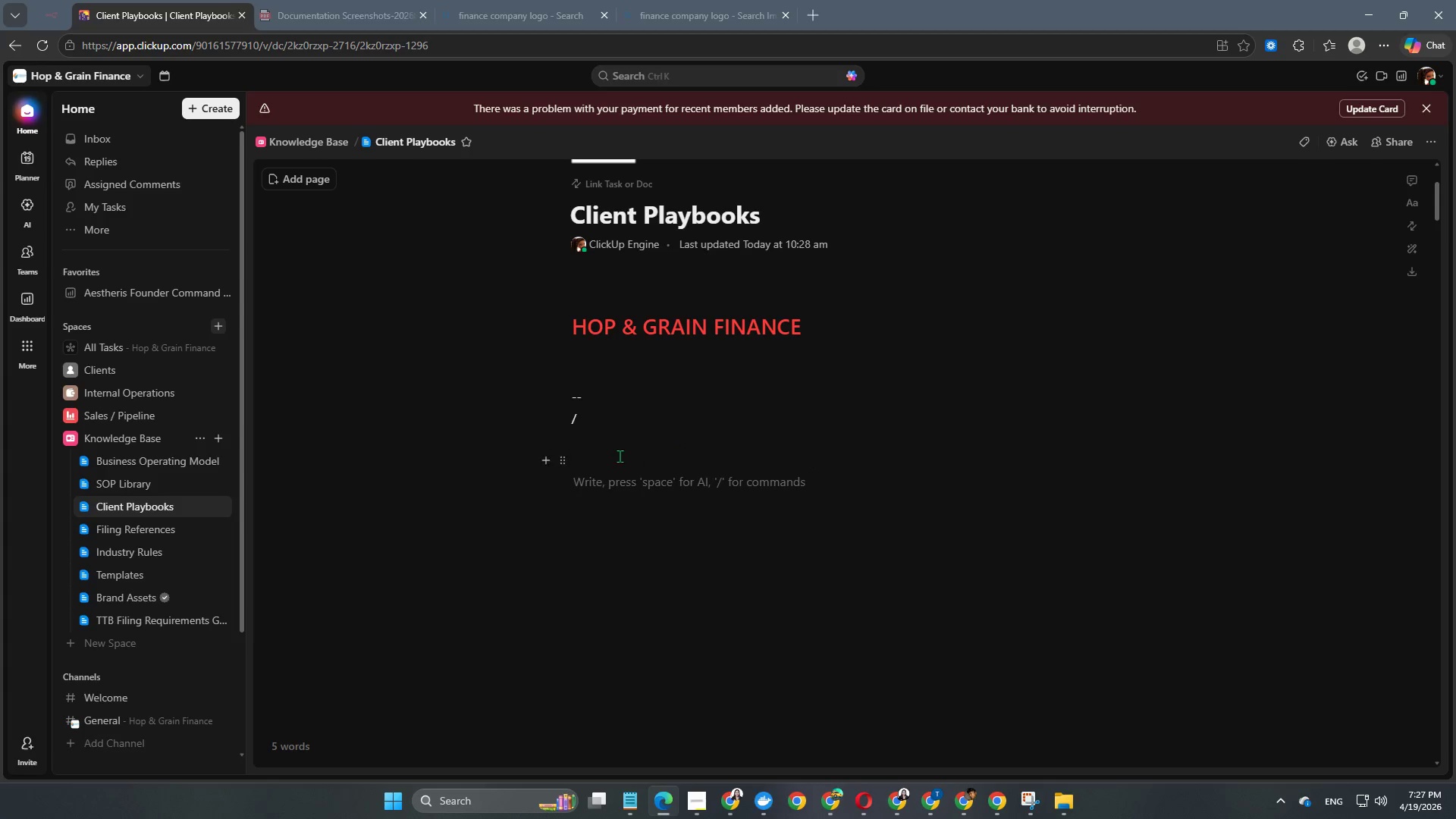 
left_click([603, 432])
 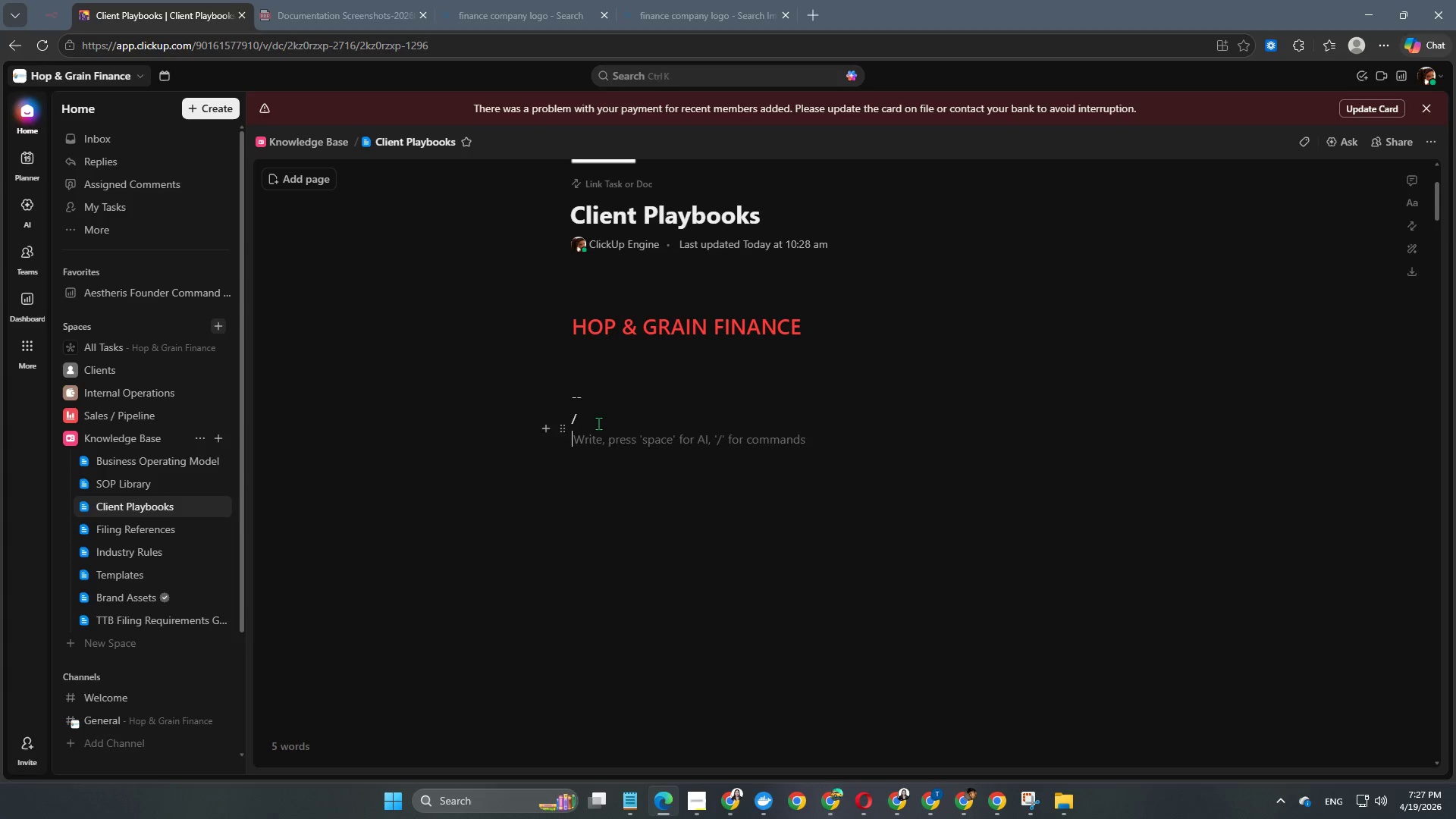 
left_click([598, 423])
 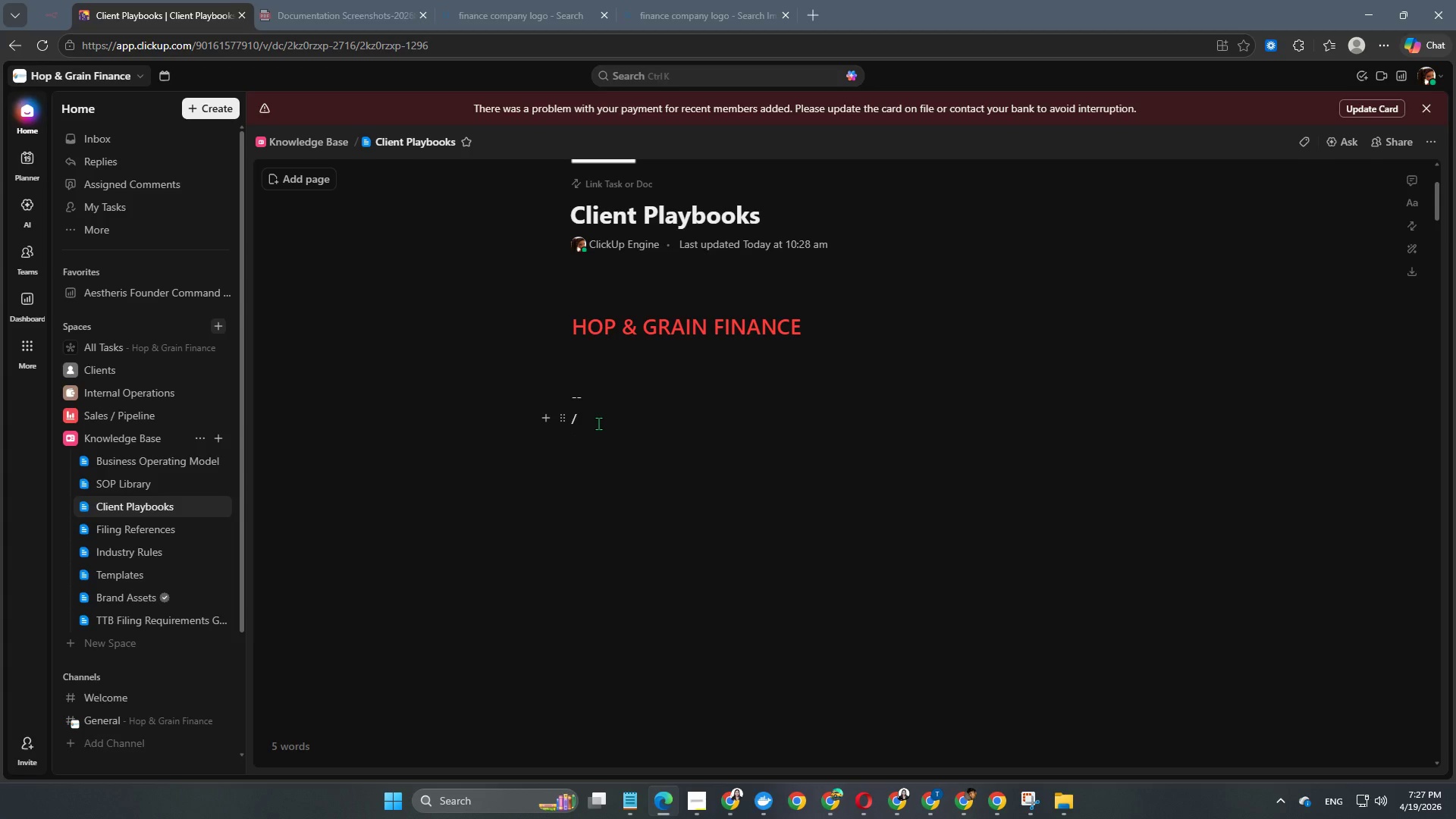 
key(Backspace)
 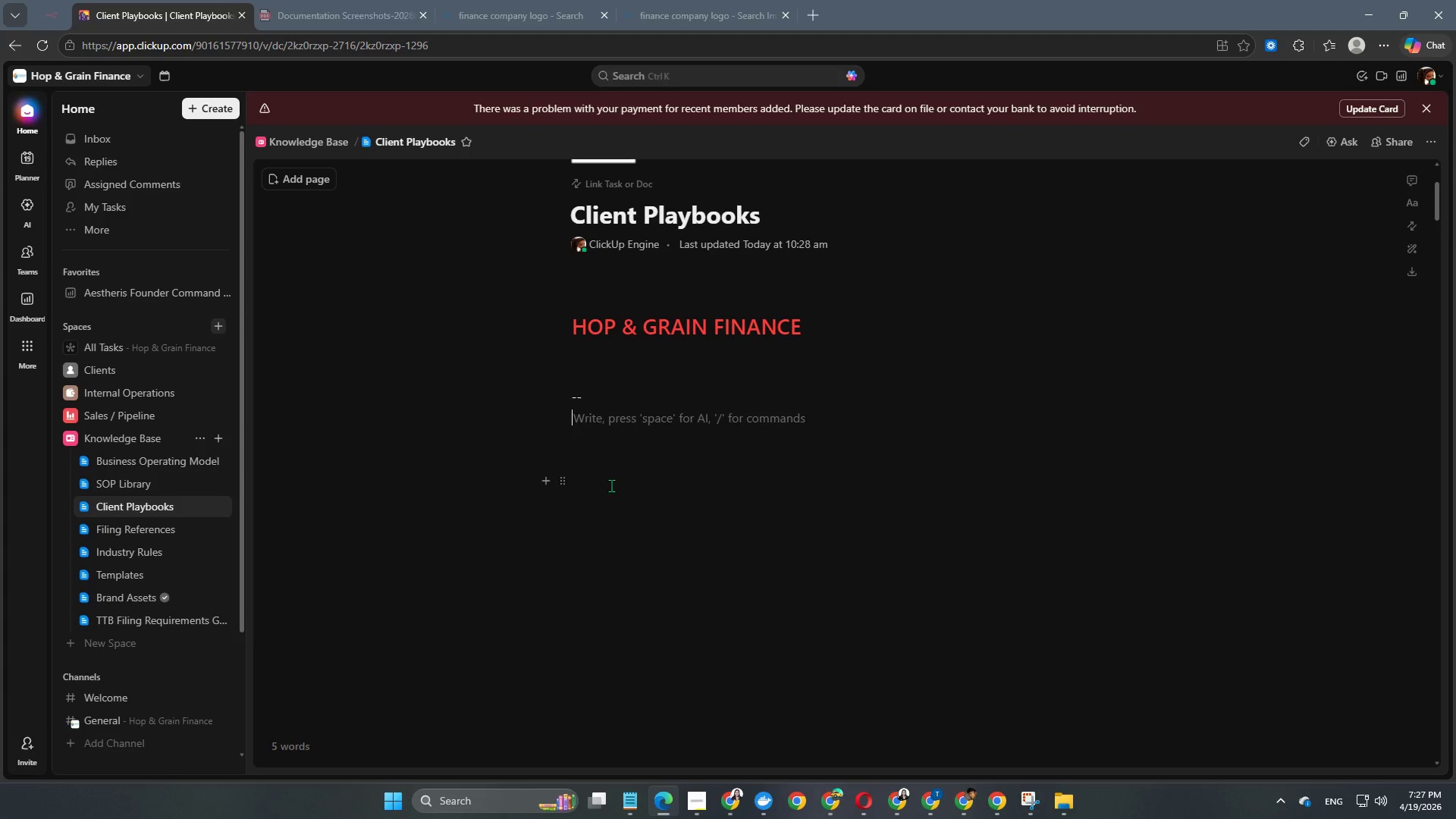 
left_click([617, 474])